 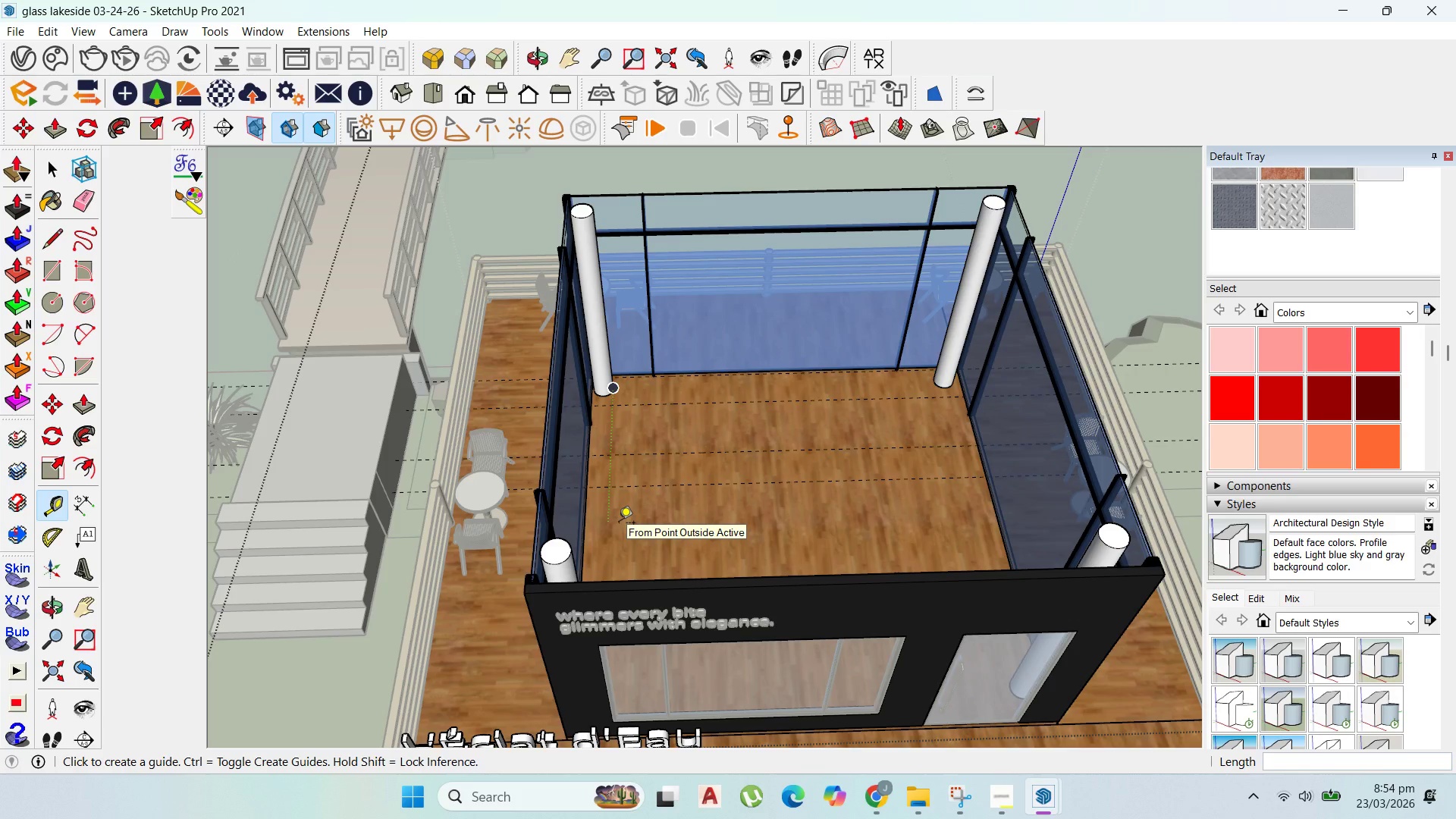 
scroll: coordinate [685, 478], scroll_direction: up, amount: 9.0
 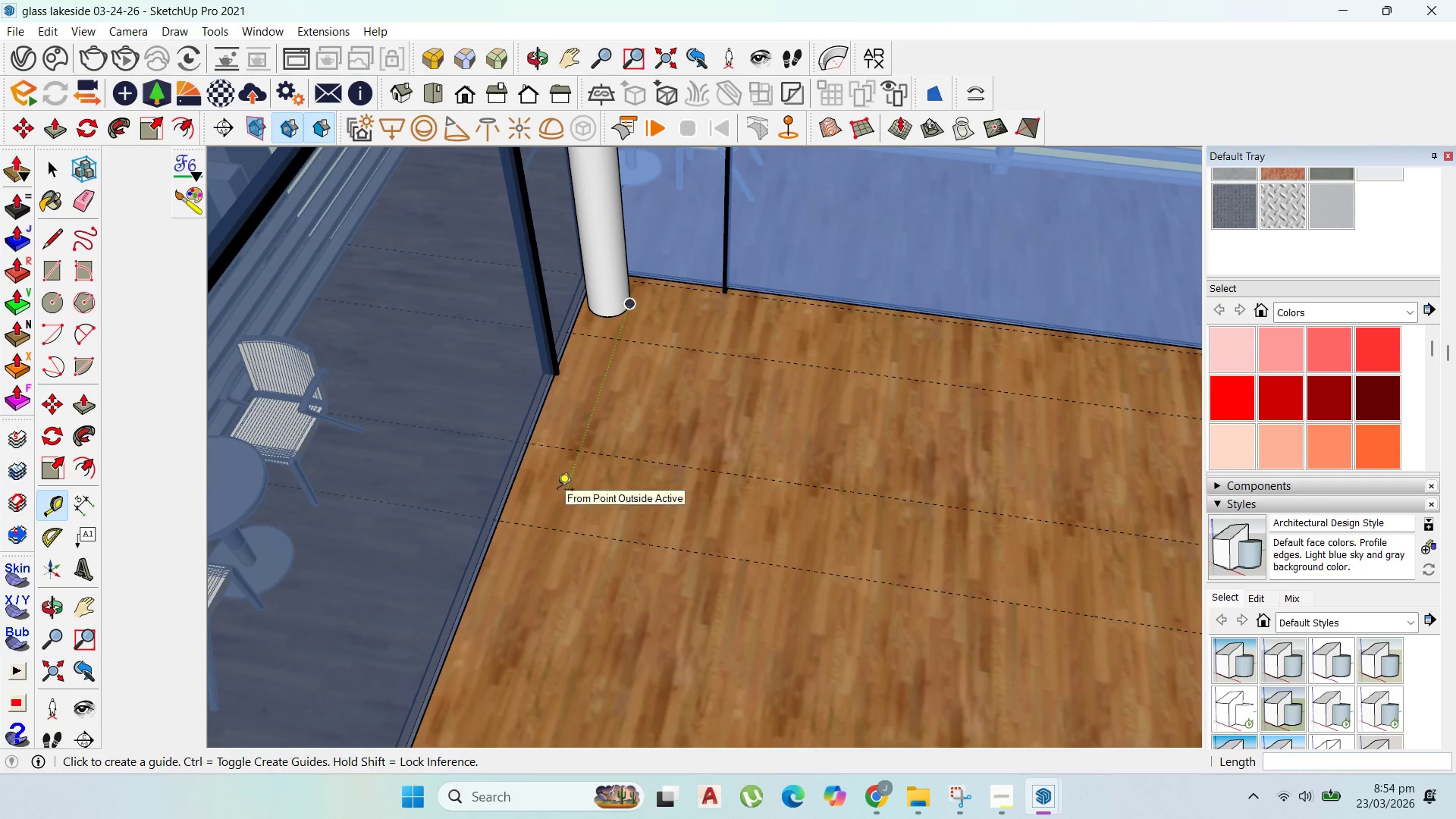 
scroll: coordinate [559, 493], scroll_direction: down, amount: 3.0
 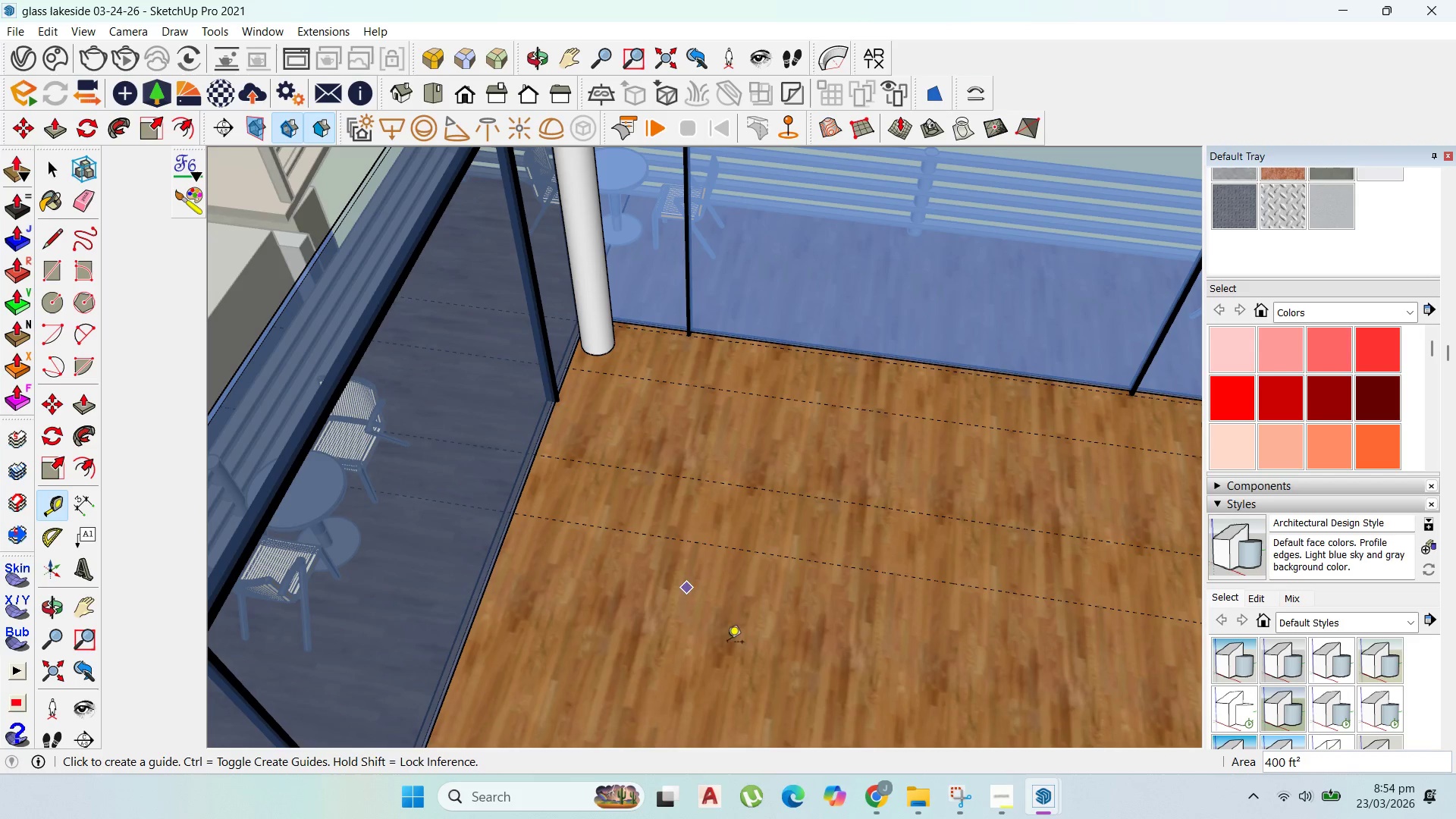 
mouse_move([880, 791])
 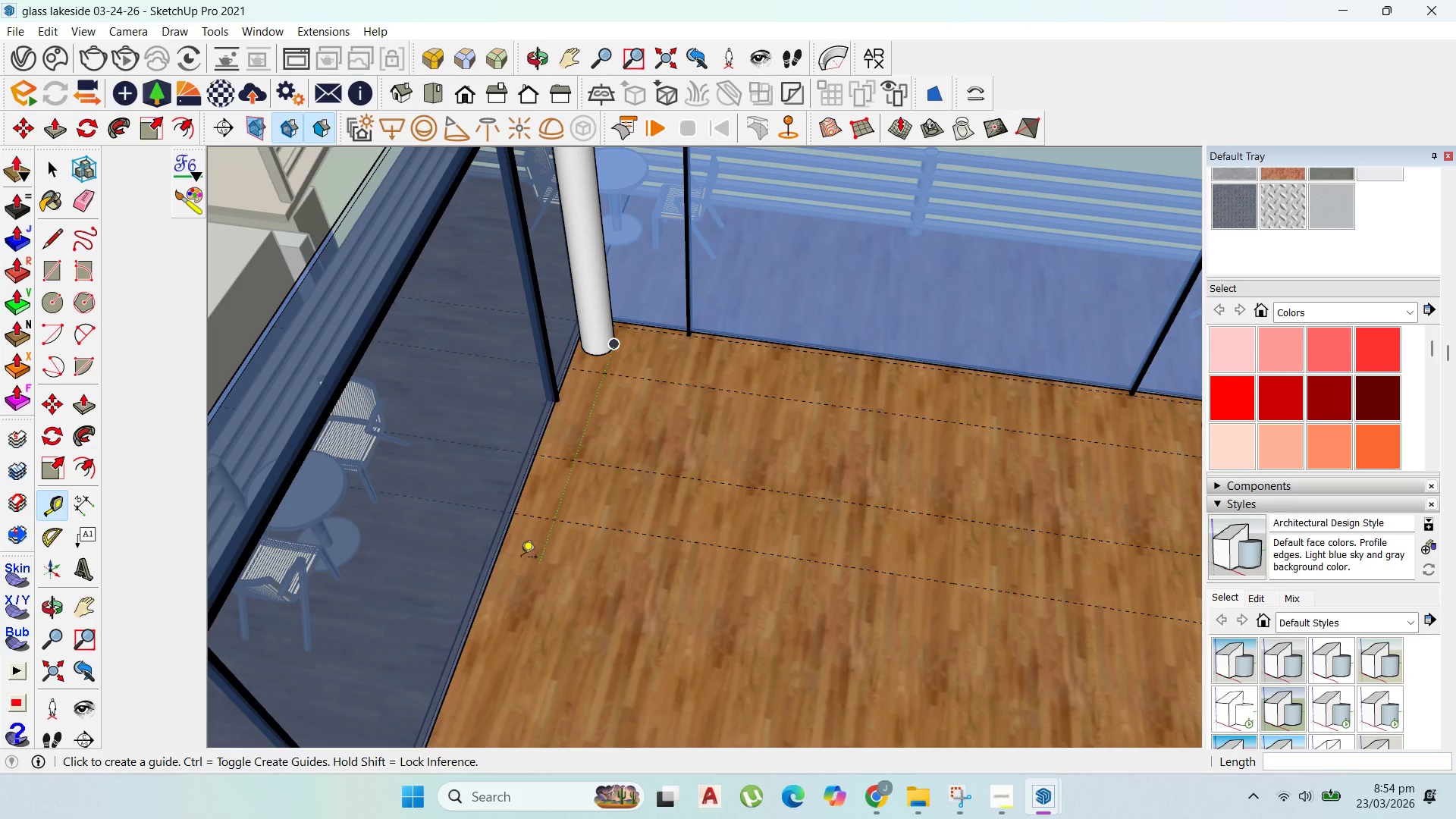 
key(Escape)
 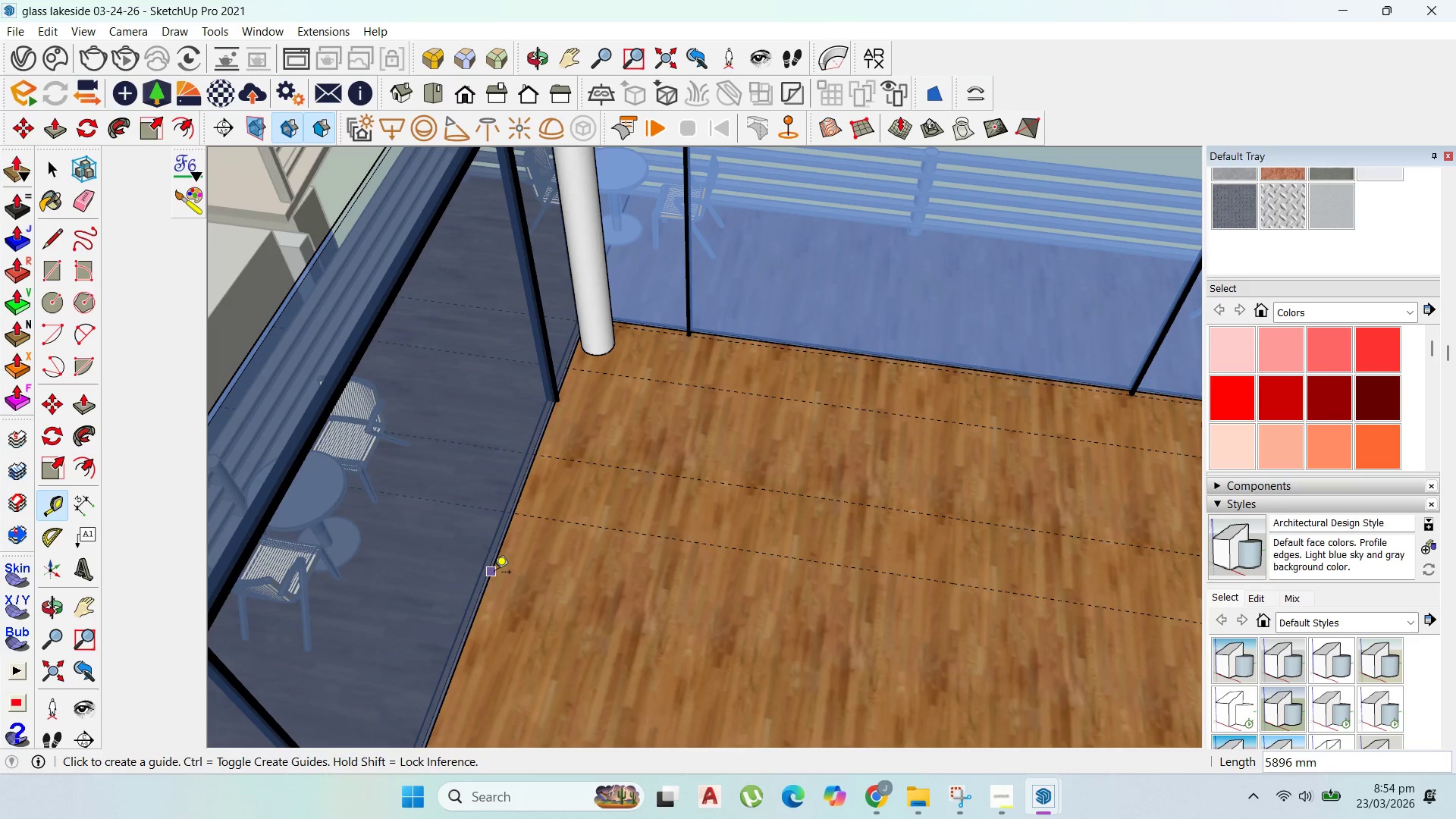 
left_click_drag(start_coordinate=[494, 573], to_coordinate=[500, 576])
 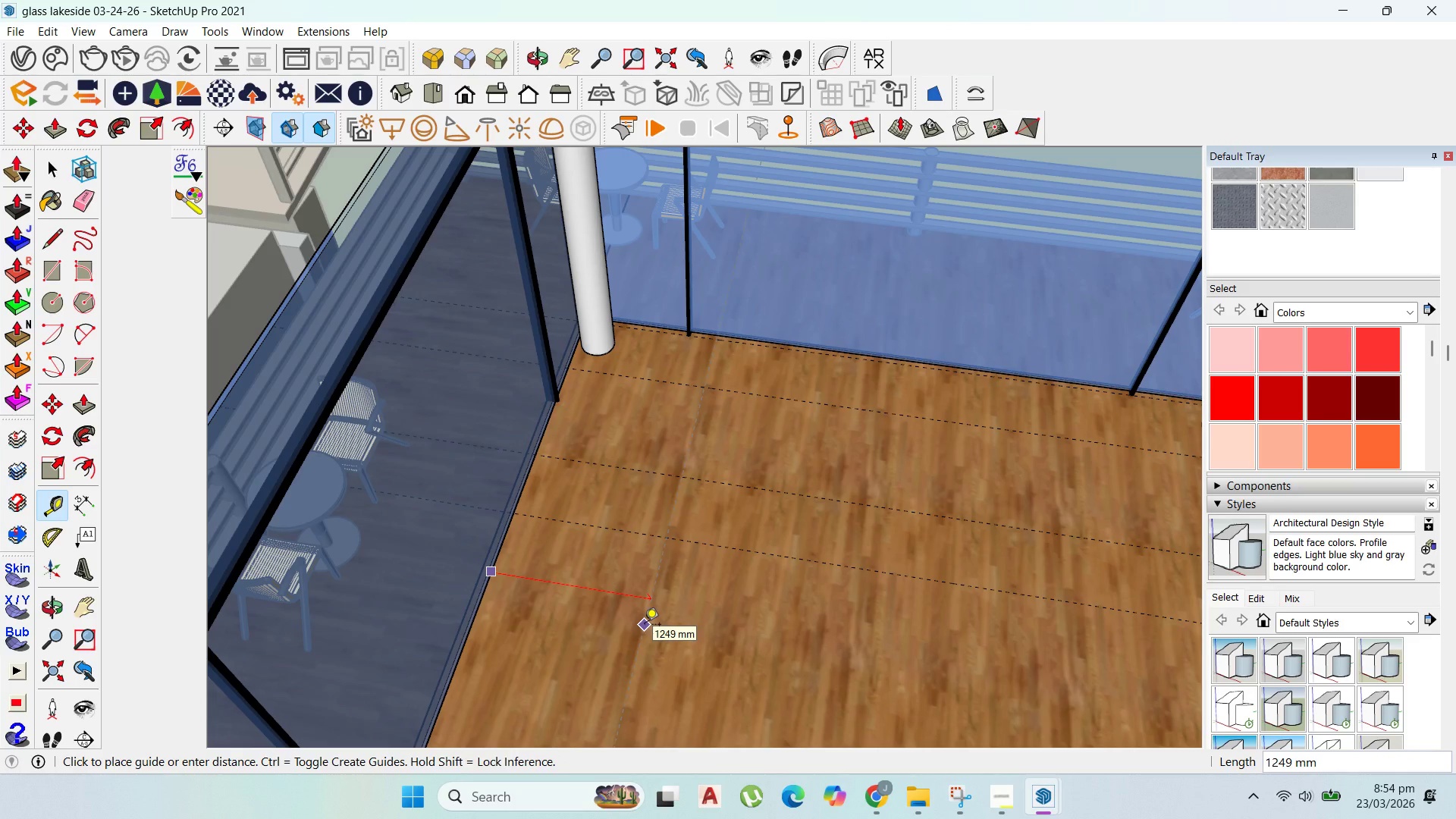 
type(1000)
 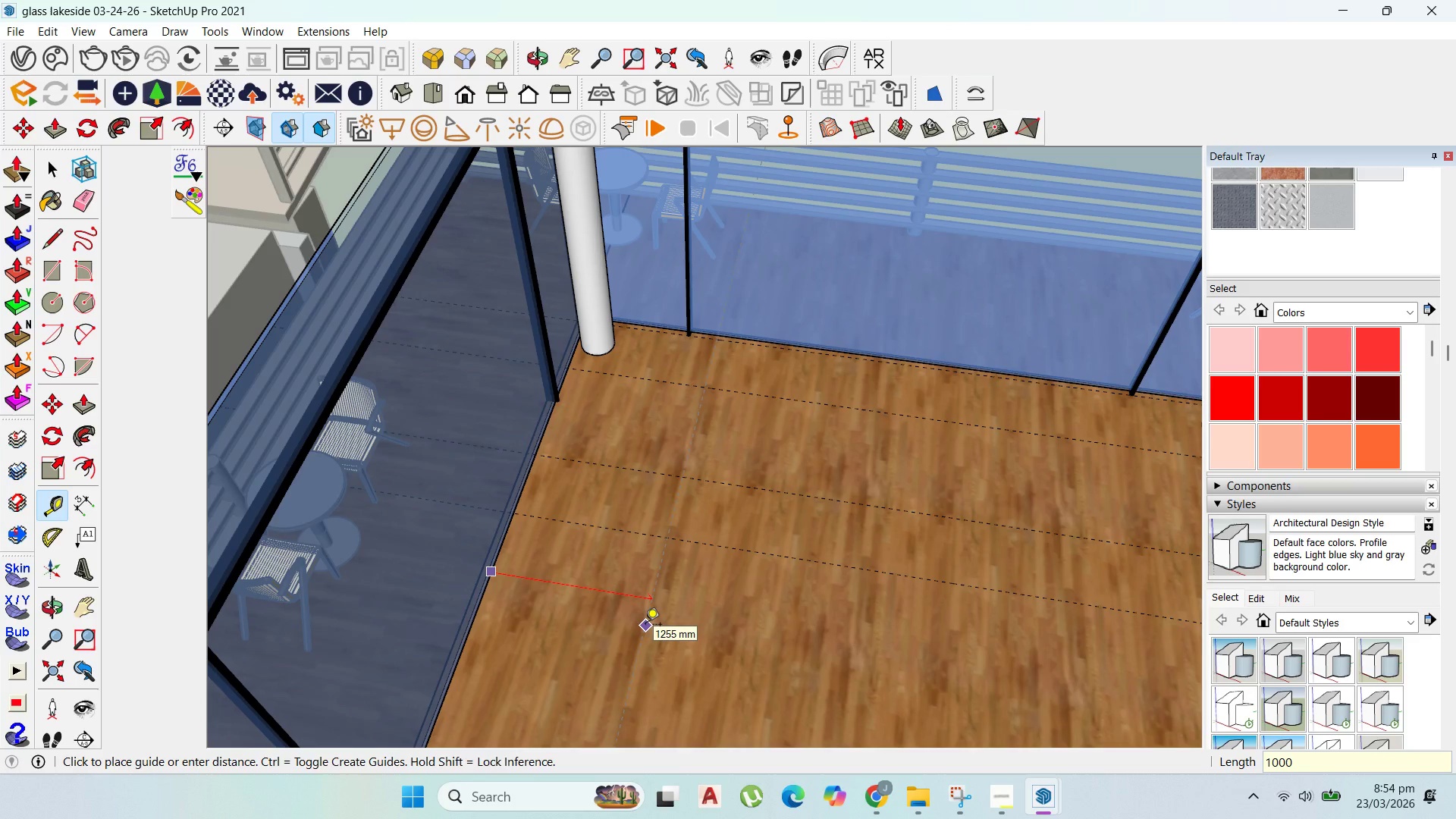 
key(Enter)
 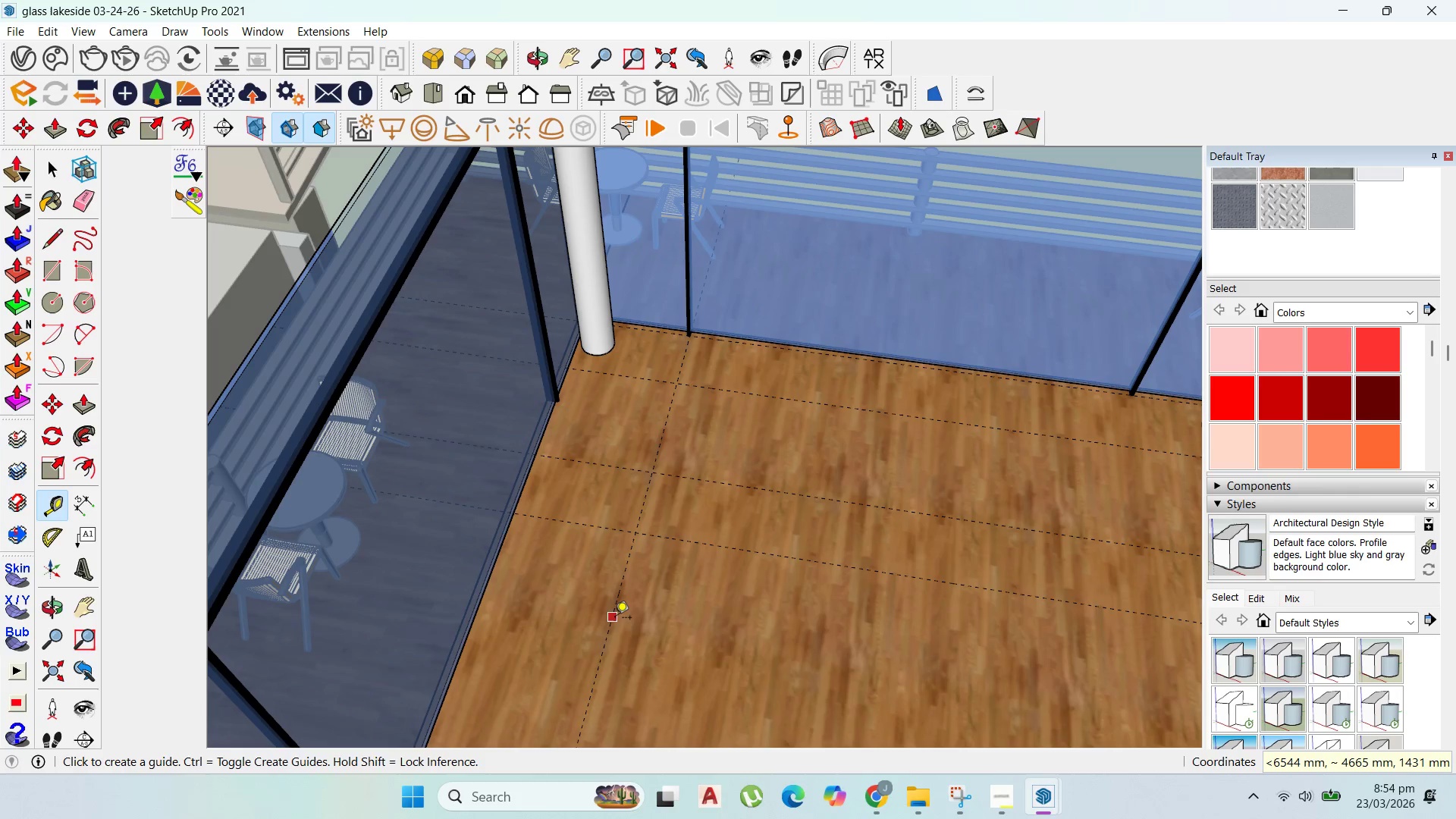 
left_click([612, 619])
 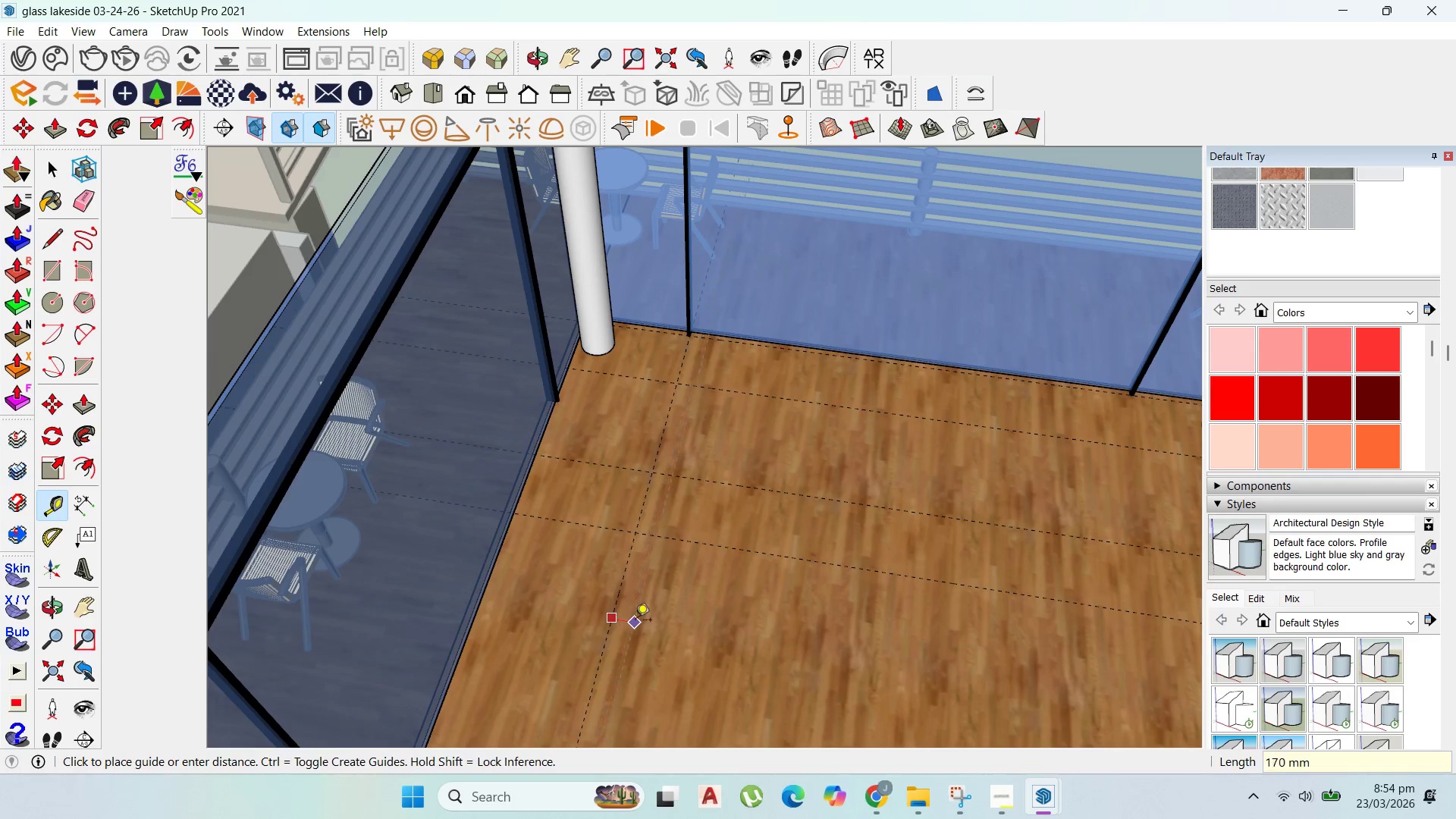 
scroll: coordinate [661, 632], scroll_direction: down, amount: 3.0
 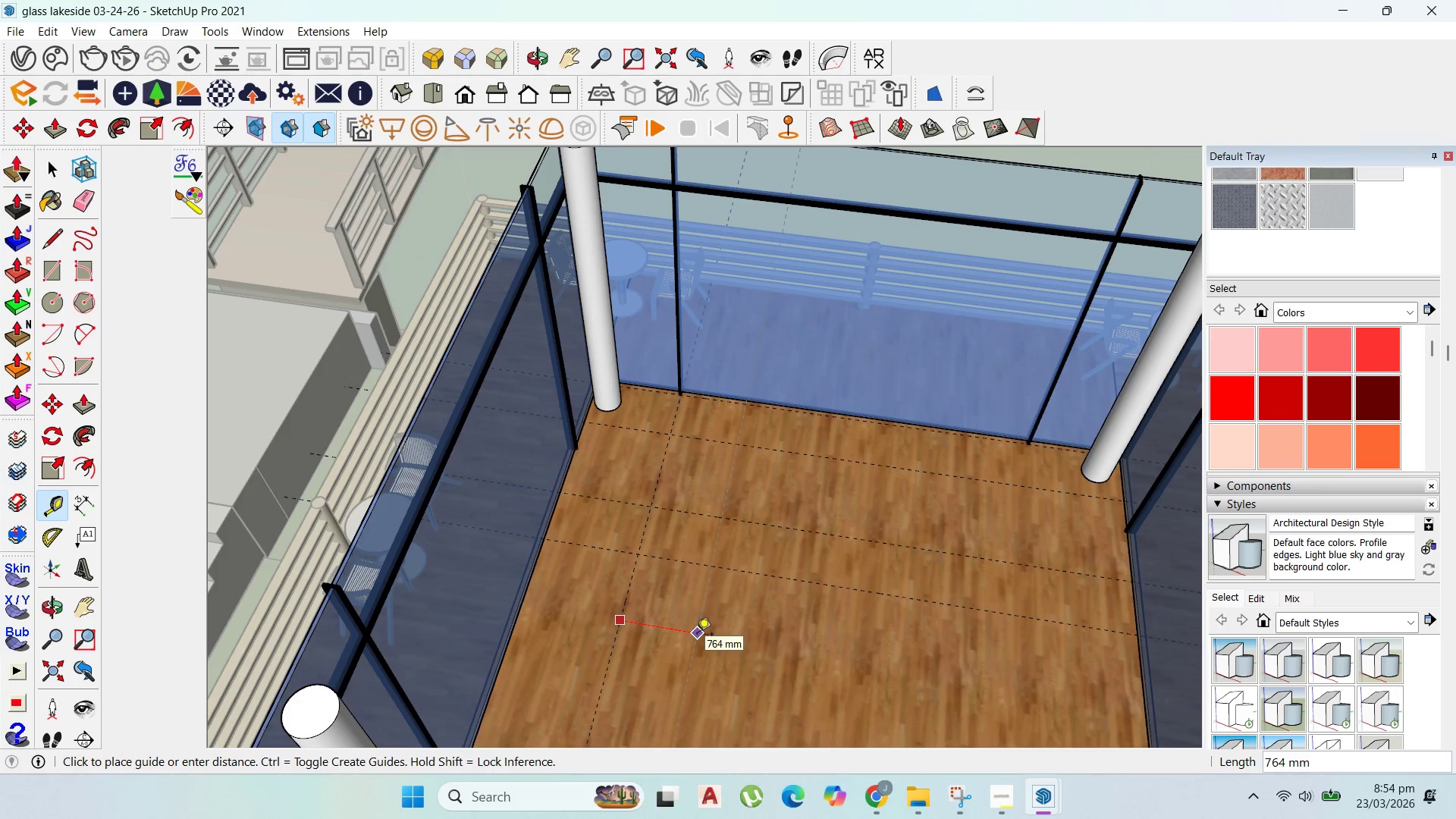 
type(600)
 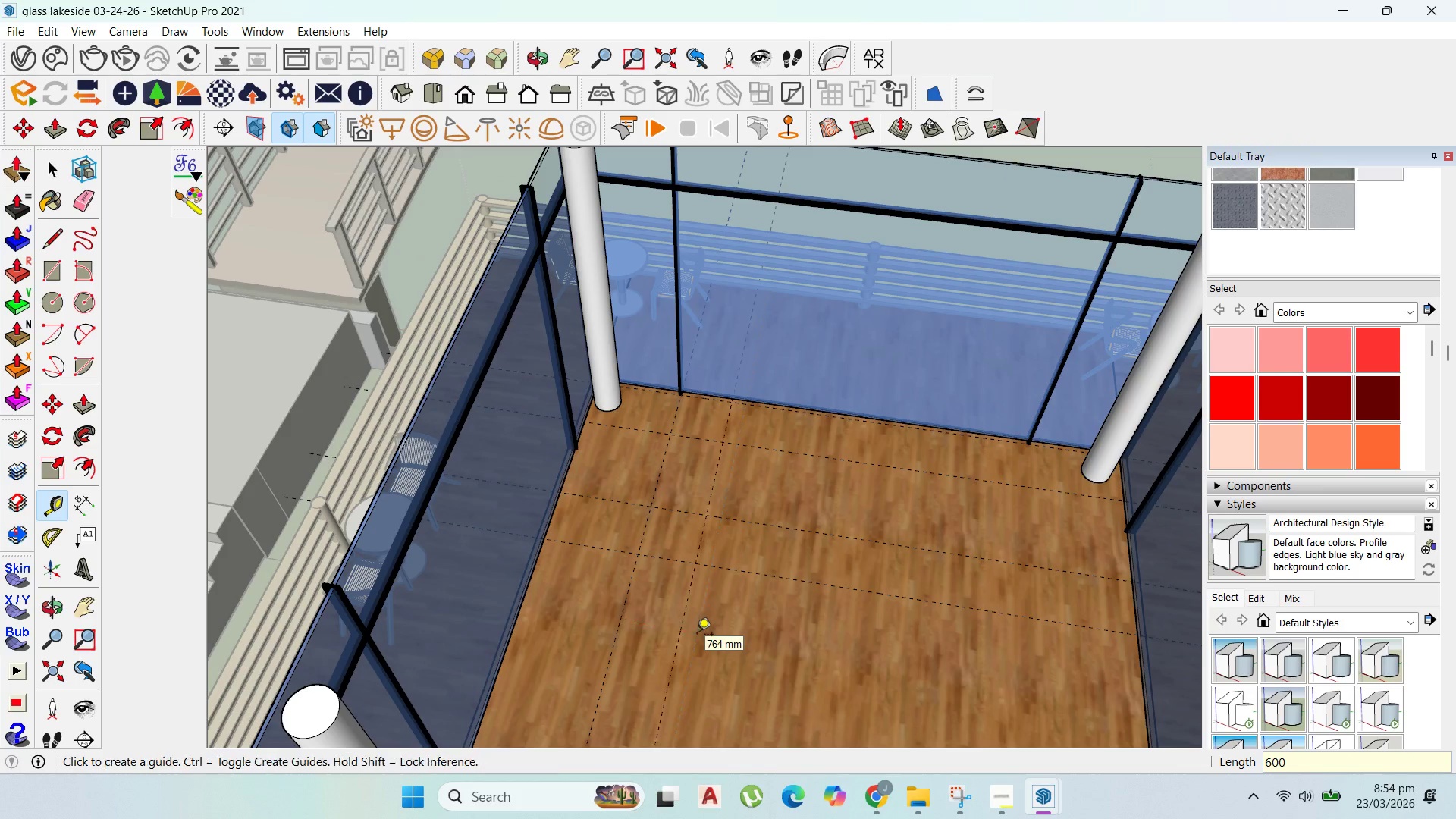 
key(Enter)
 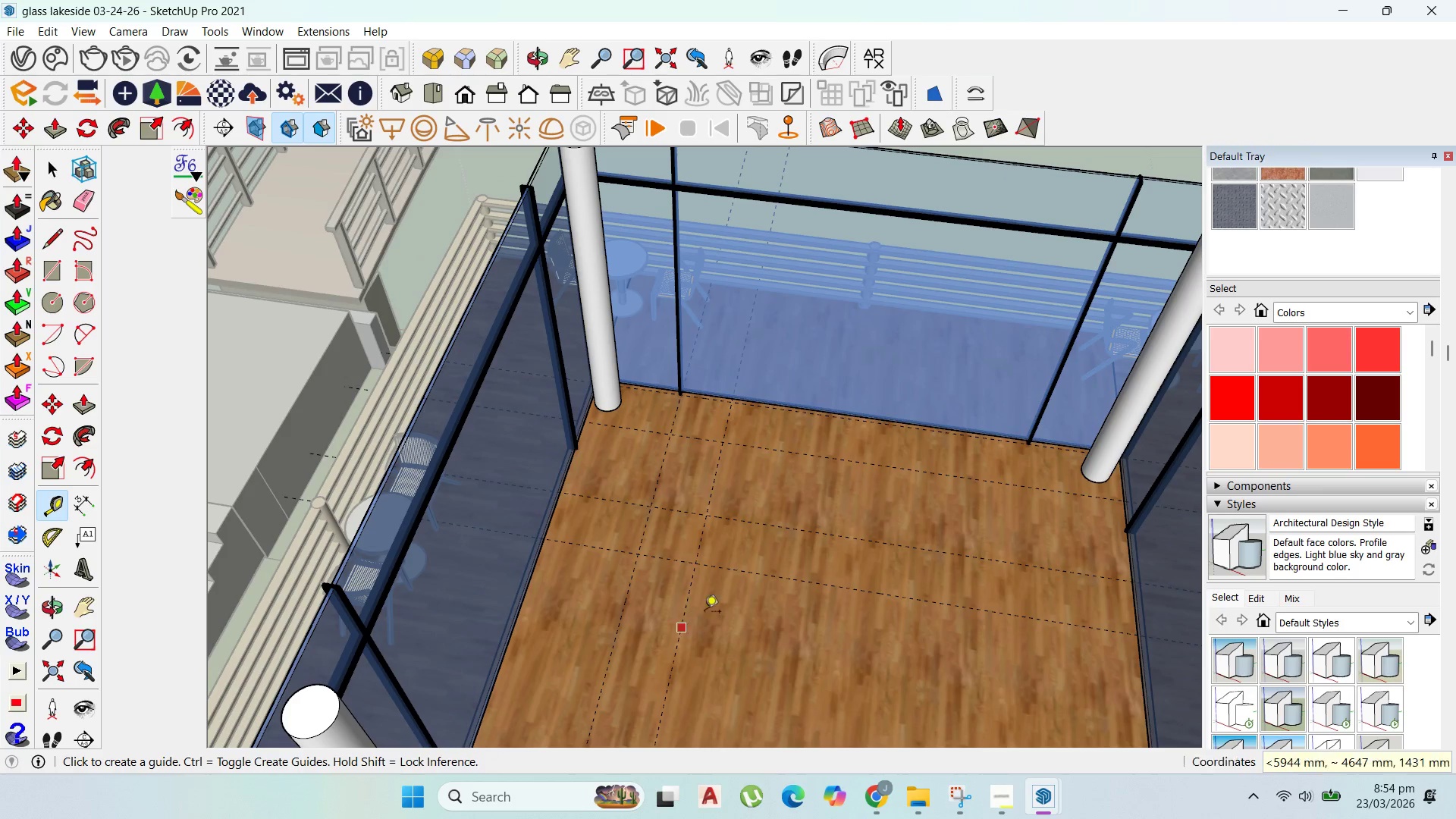 
scroll: coordinate [729, 594], scroll_direction: up, amount: 1.0
 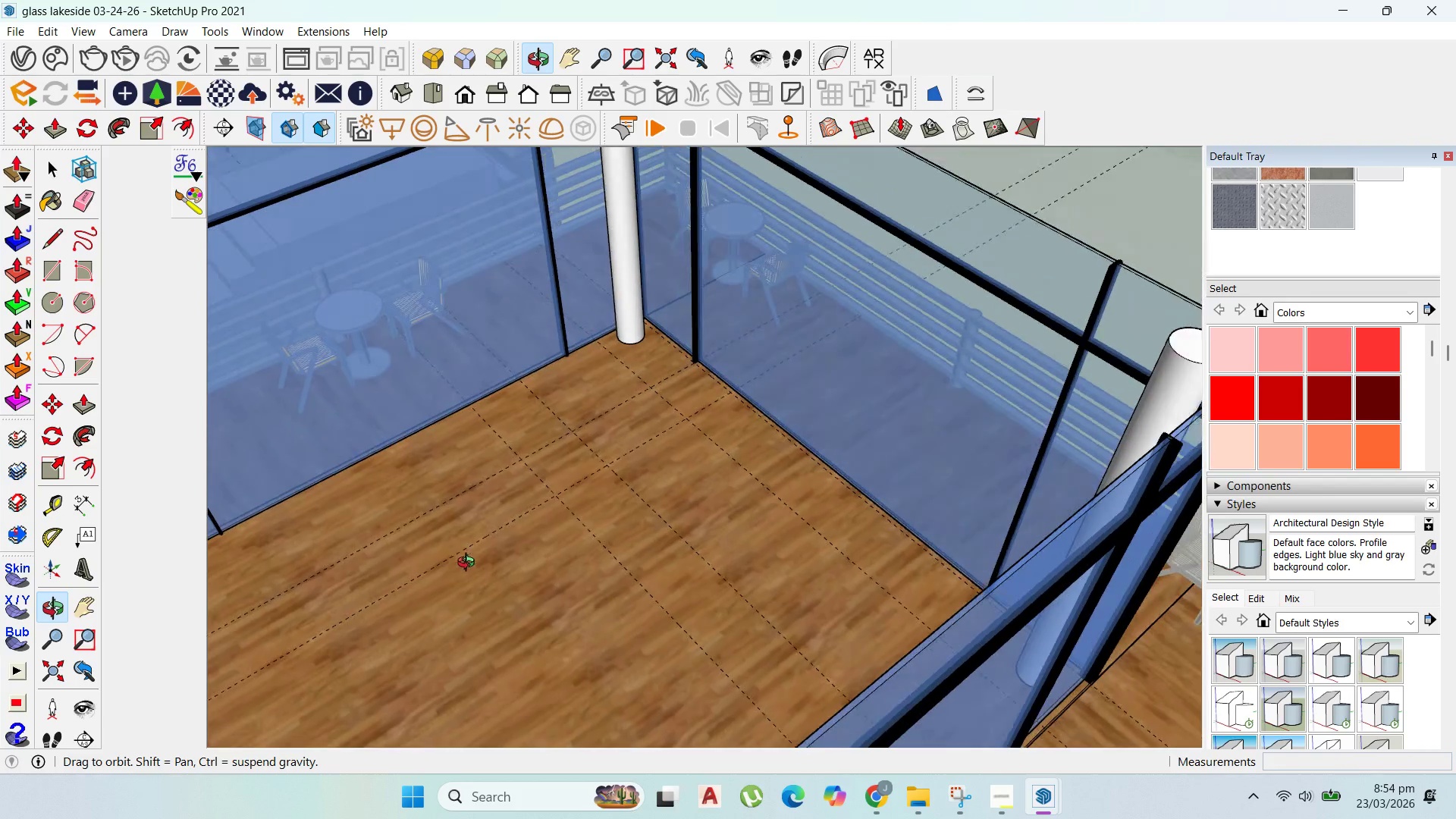 
scroll: coordinate [682, 432], scroll_direction: down, amount: 3.0
 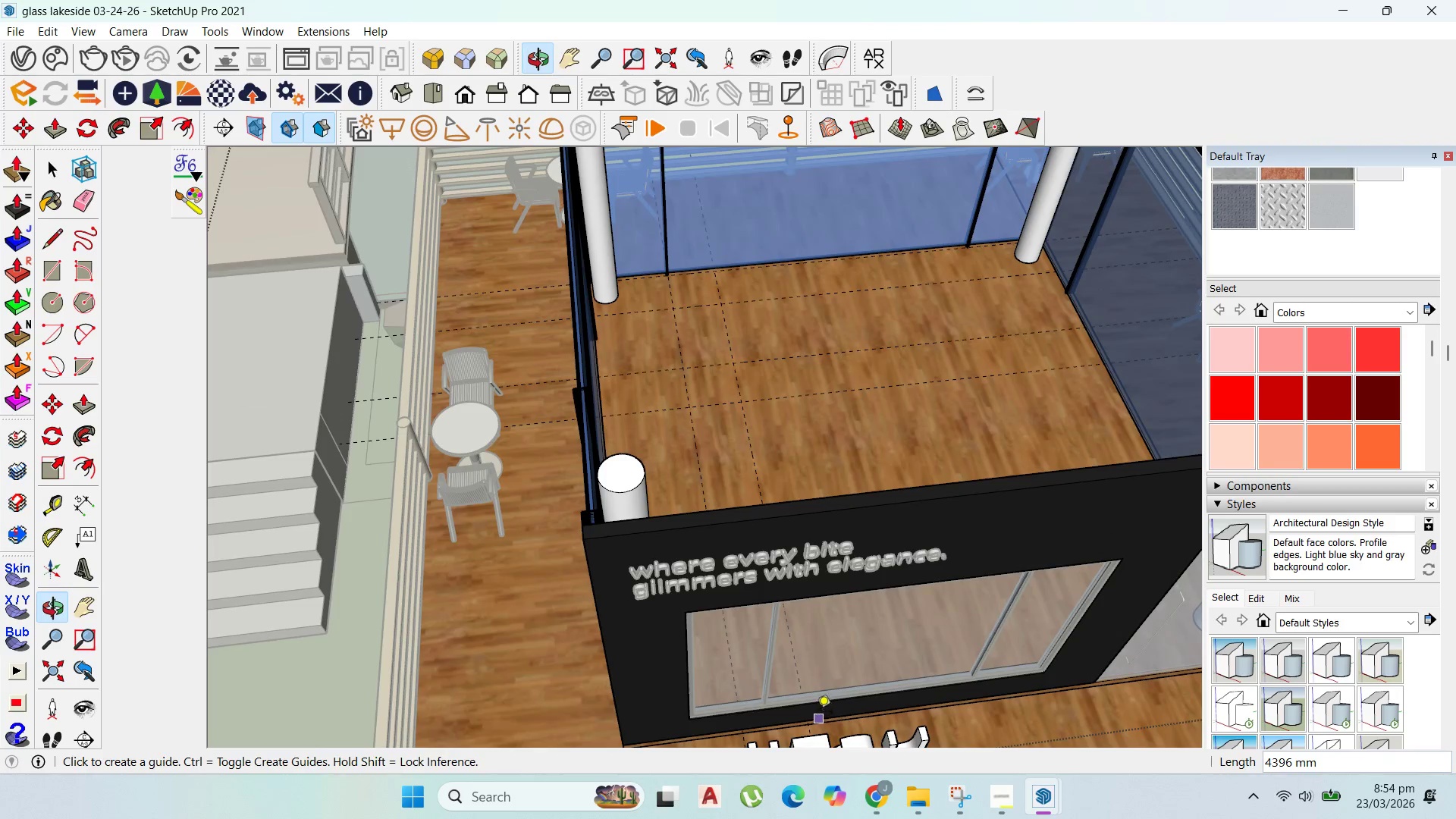 
scroll: coordinate [812, 592], scroll_direction: up, amount: 2.0
 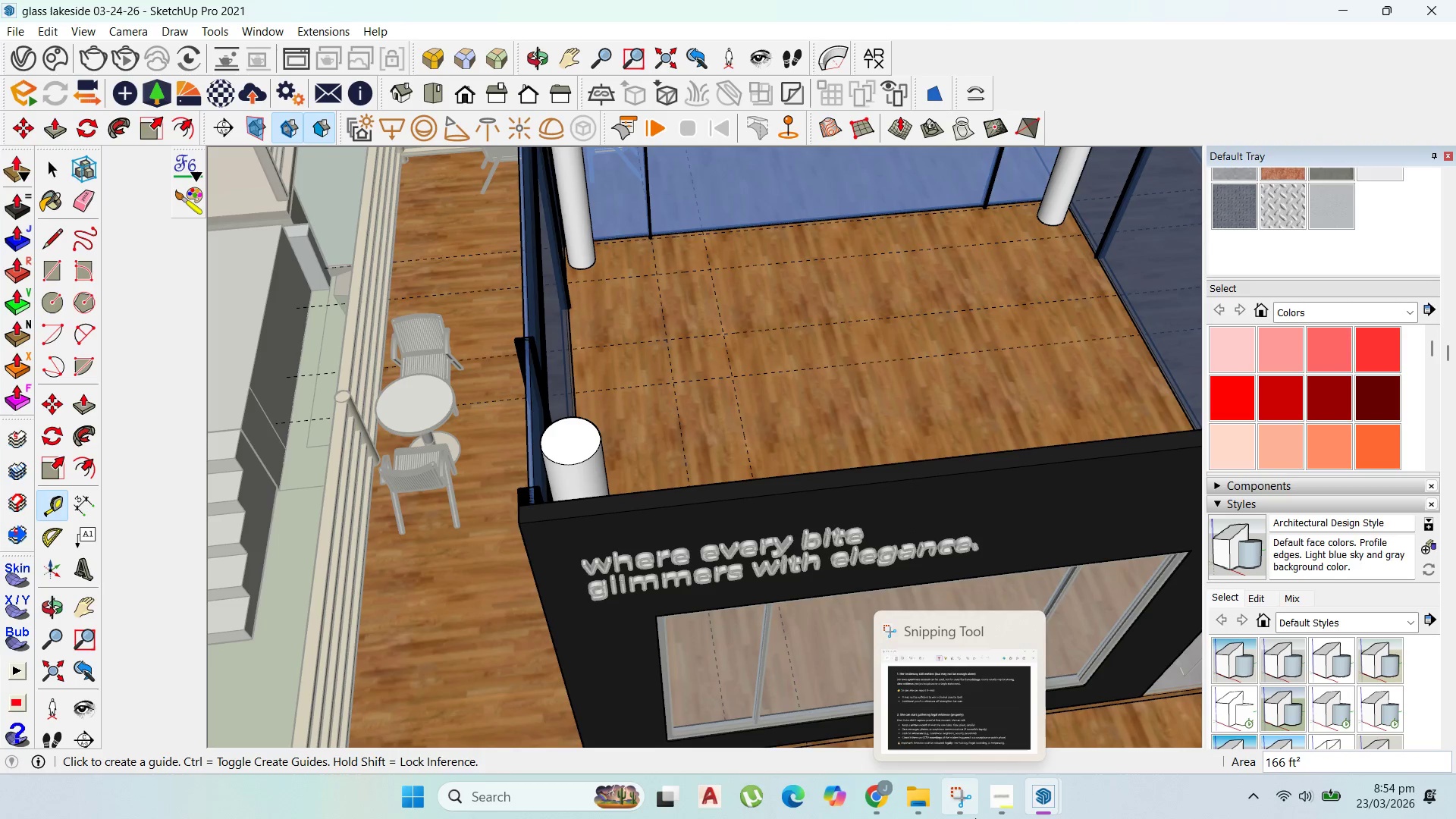 
left_click([883, 793])
 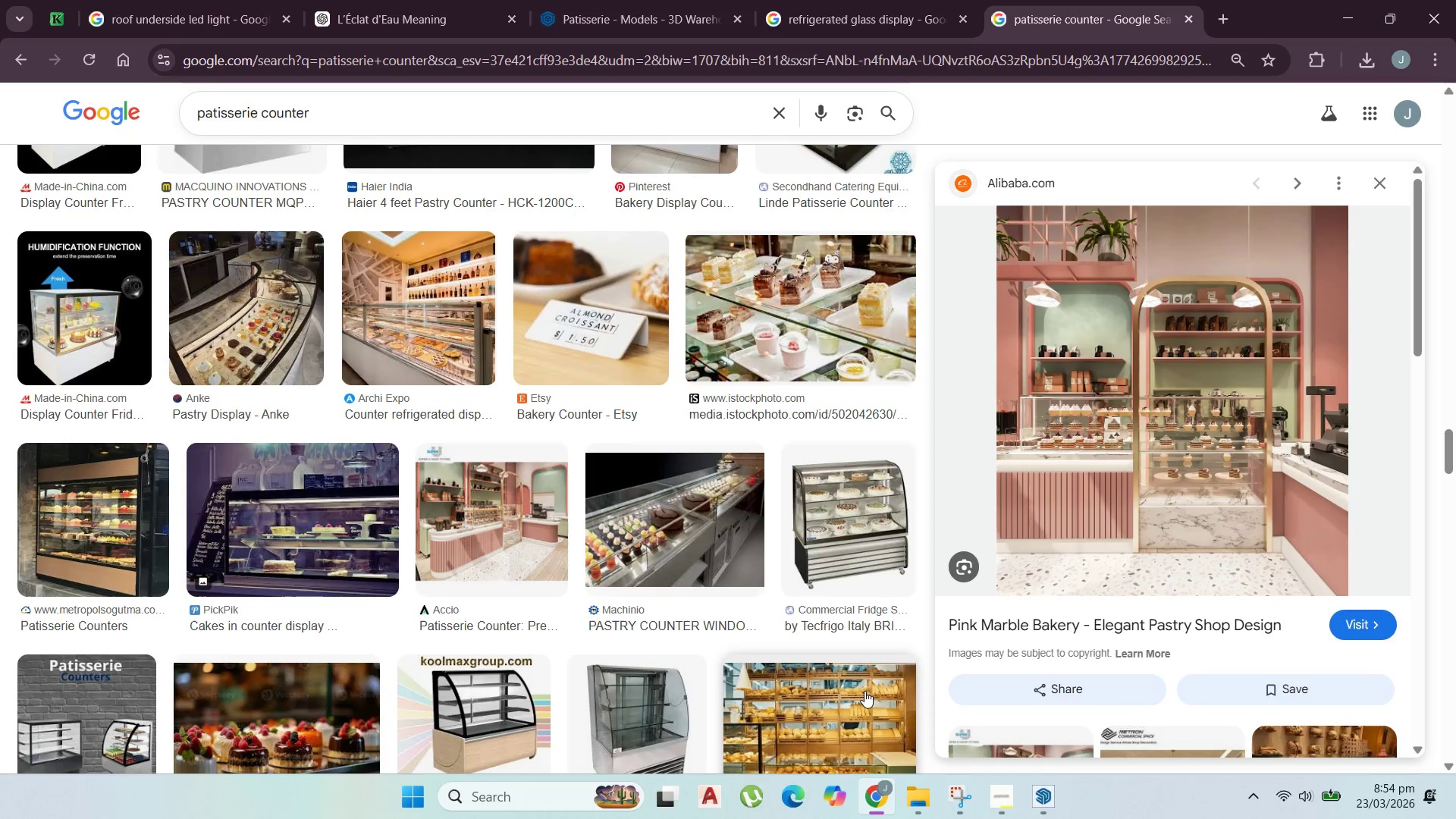 
wait(5.66)
 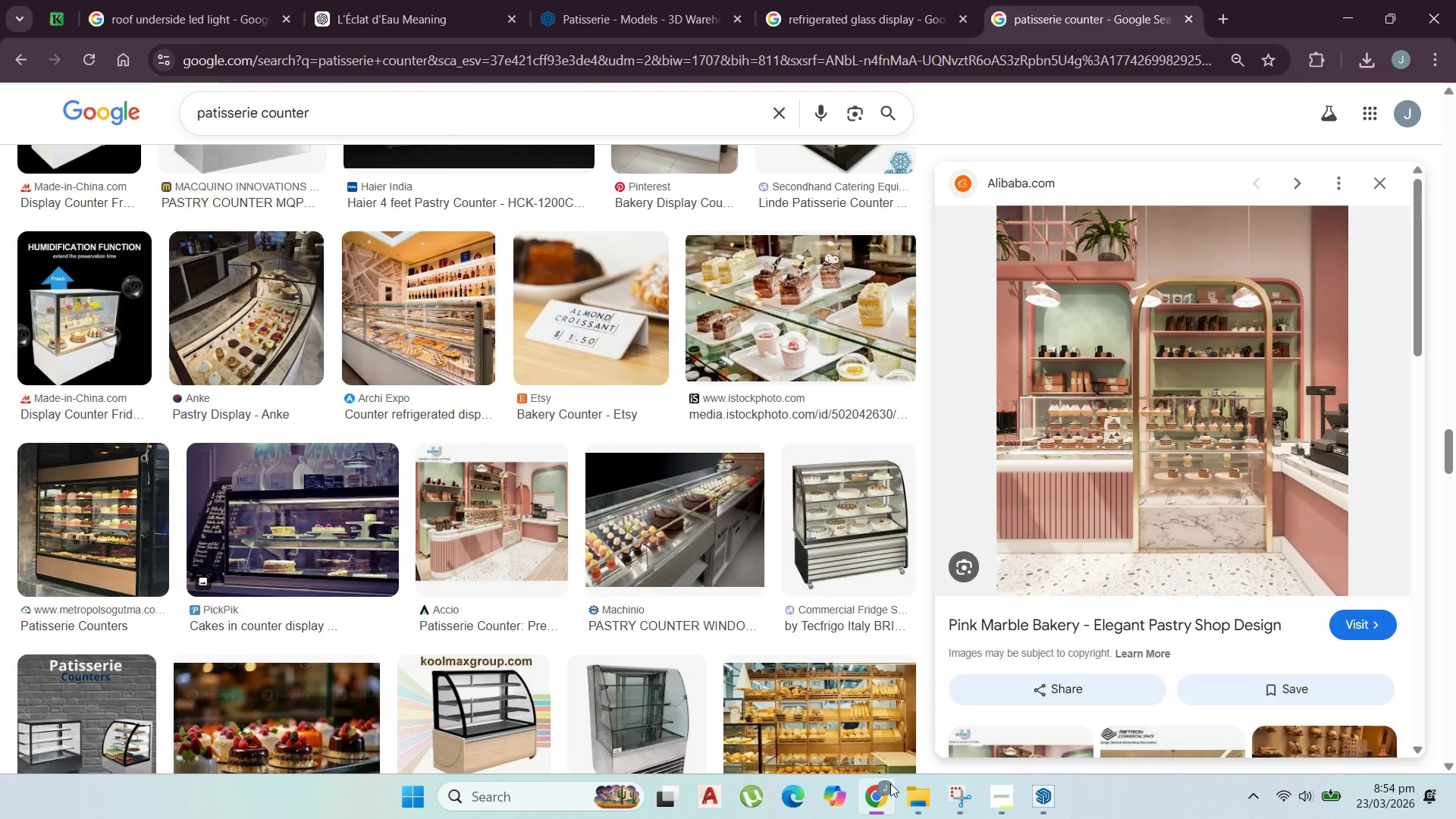 
scroll: coordinate [1158, 510], scroll_direction: down, amount: 3.0
 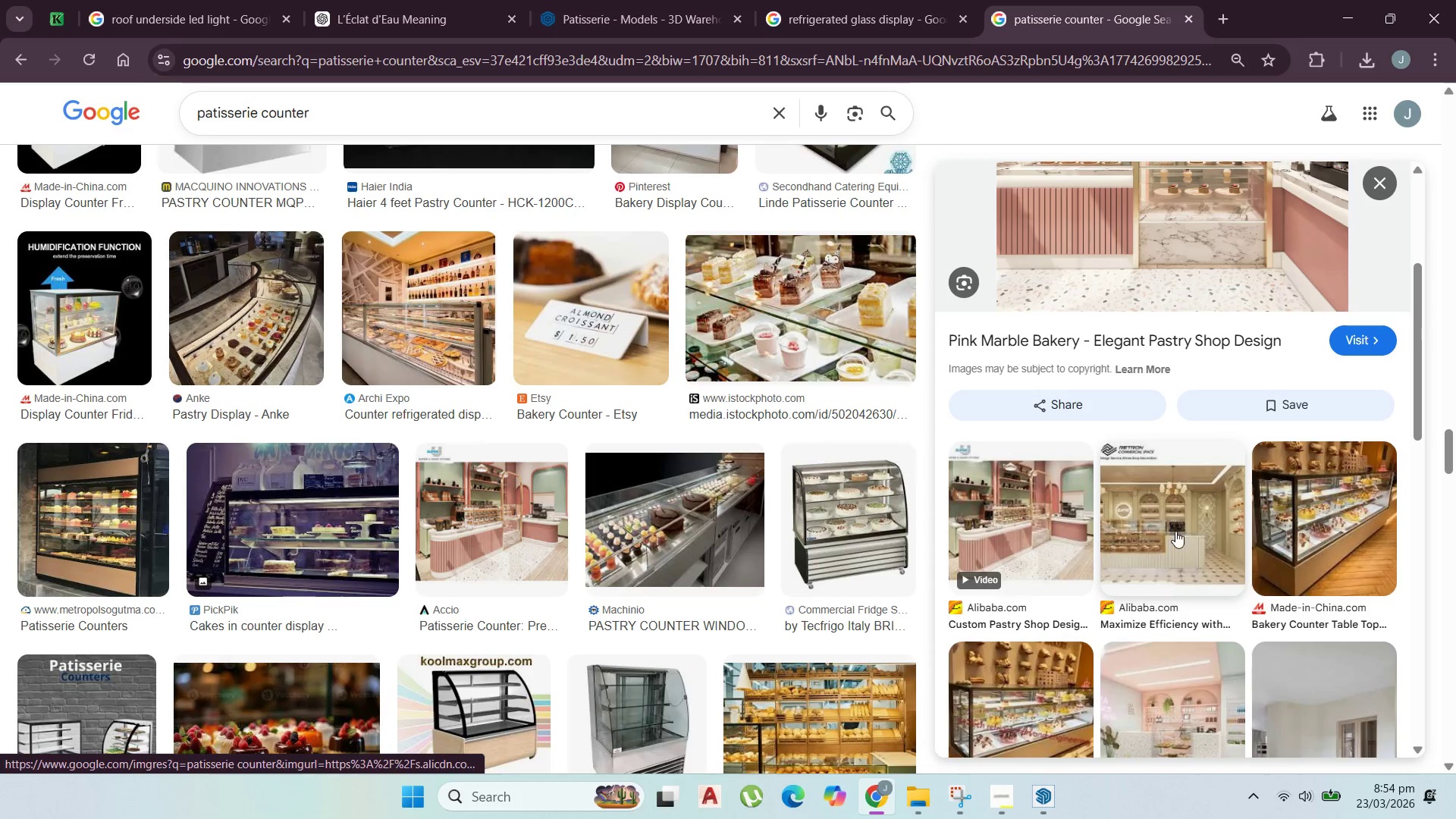 
left_click([1178, 533])
 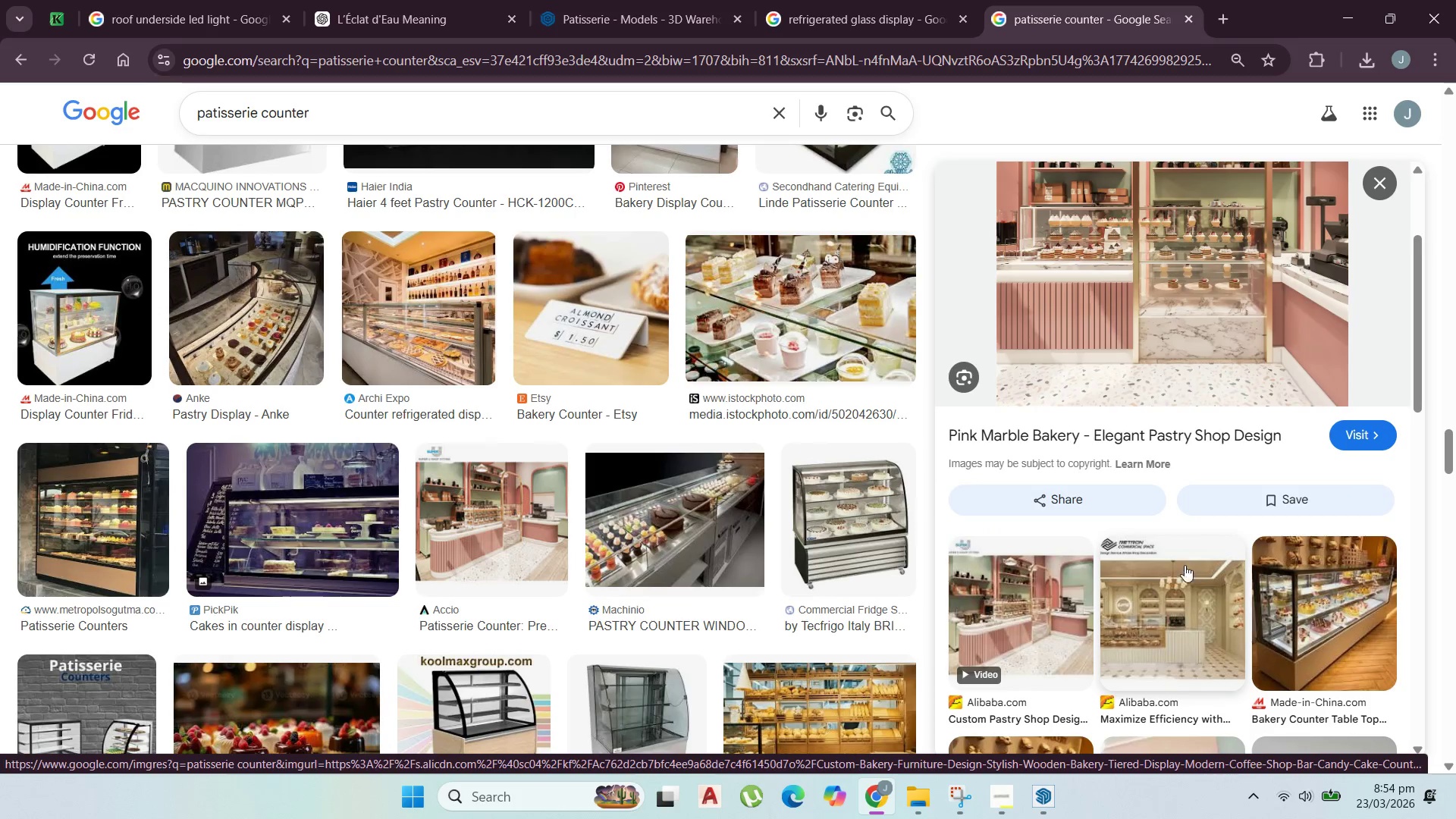 
scroll: coordinate [1178, 533], scroll_direction: up, amount: 1.0
 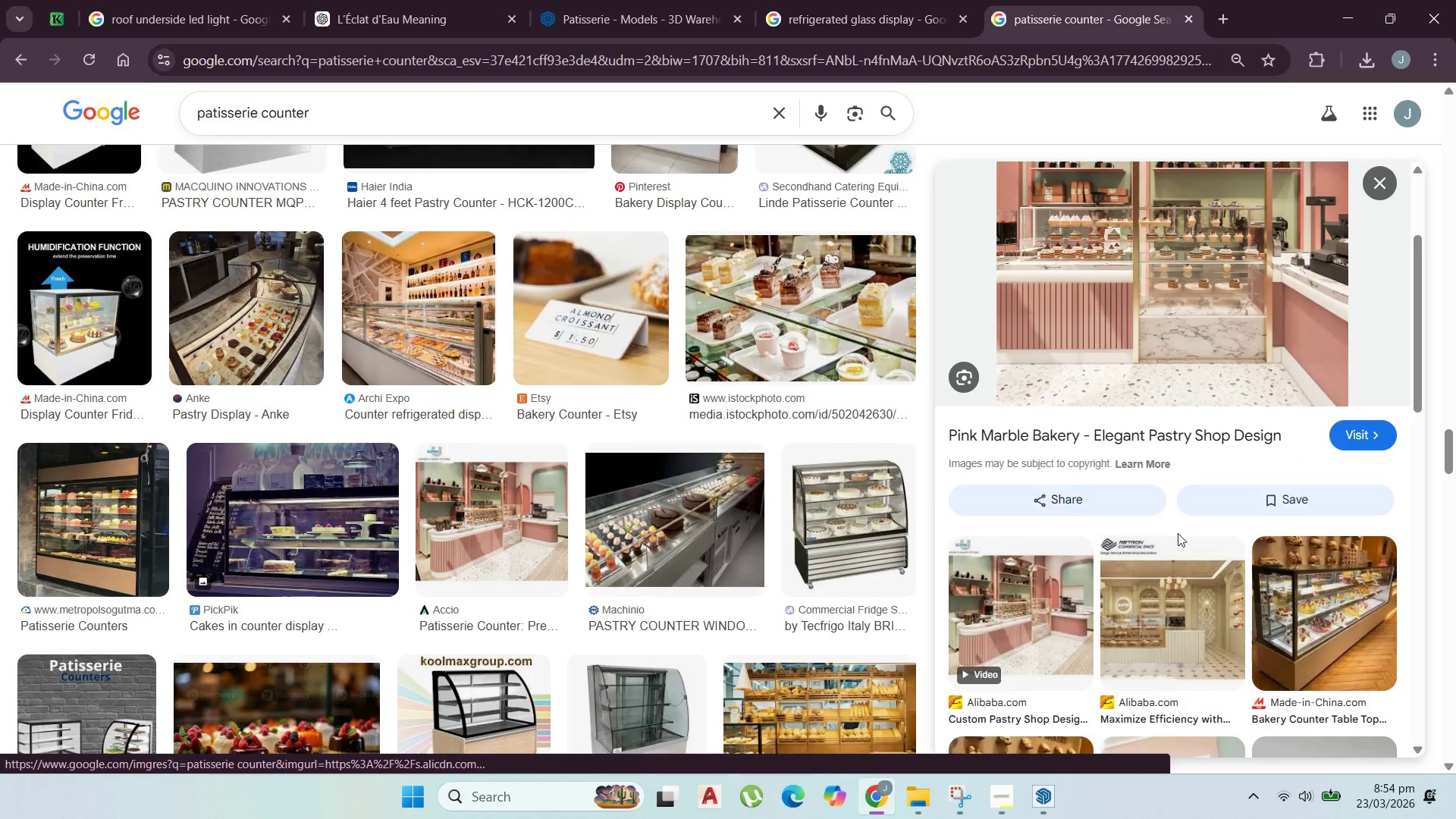 
left_click([1188, 579])
 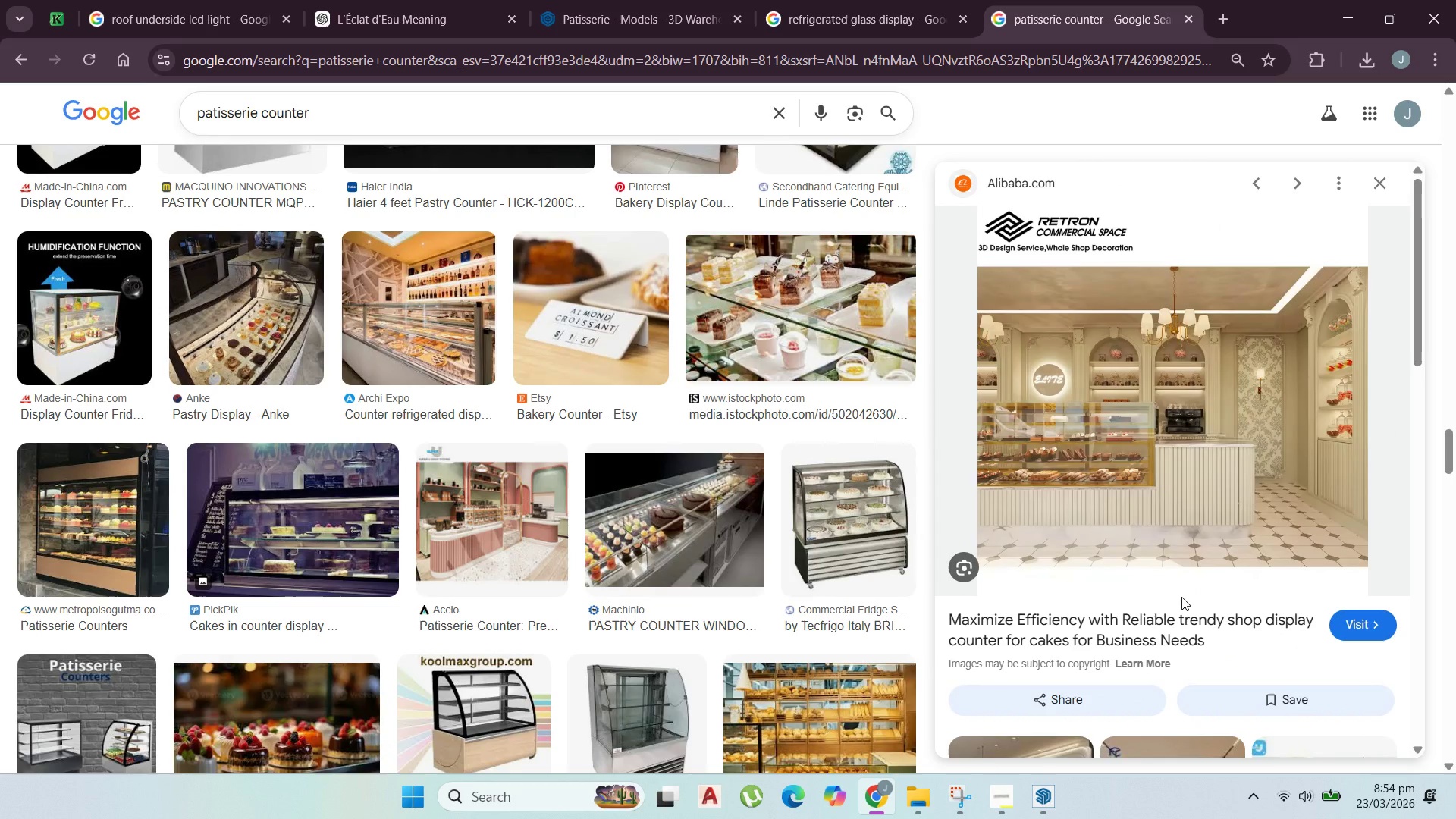 
wait(9.95)
 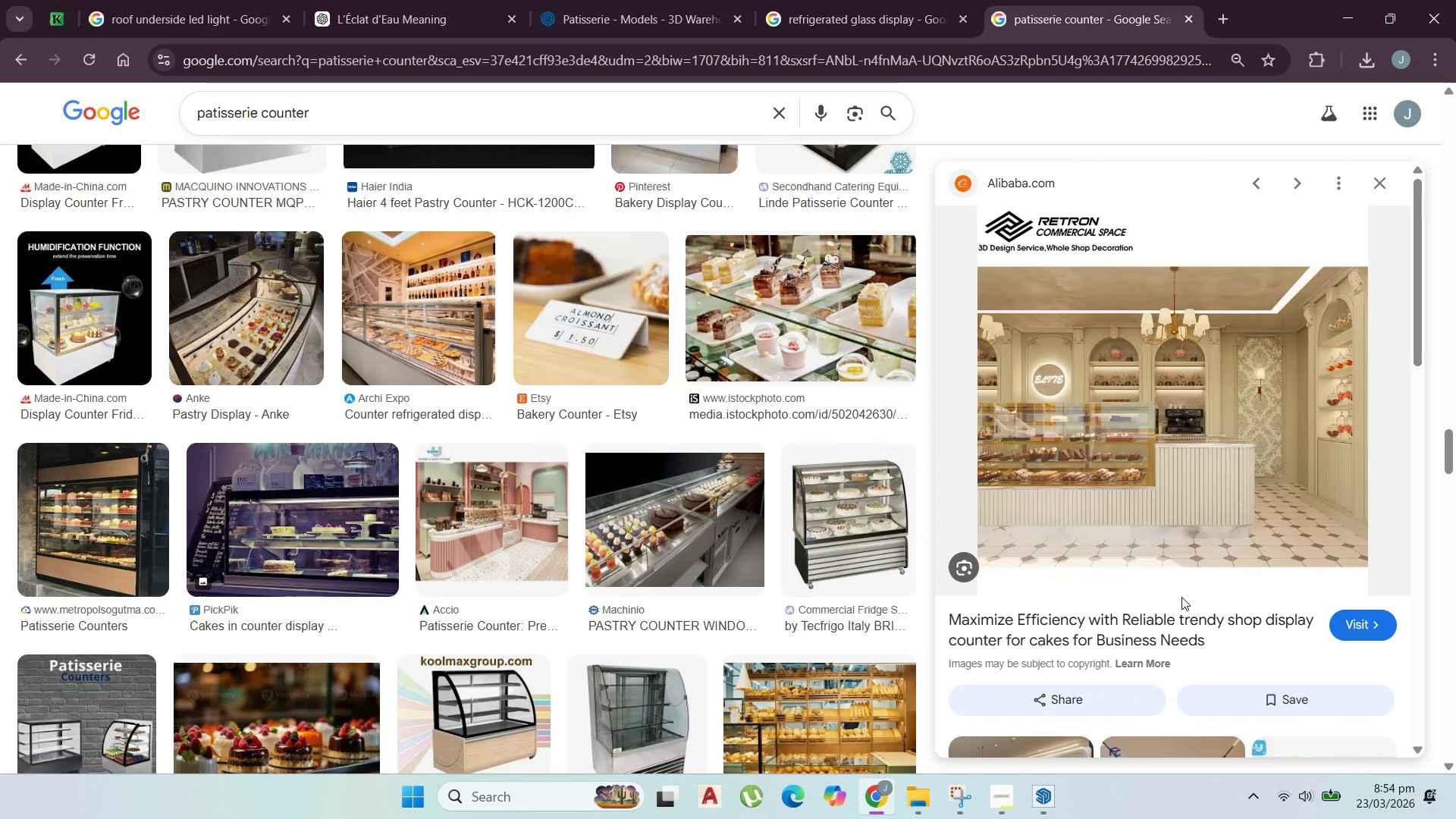 
left_click([1348, 16])
 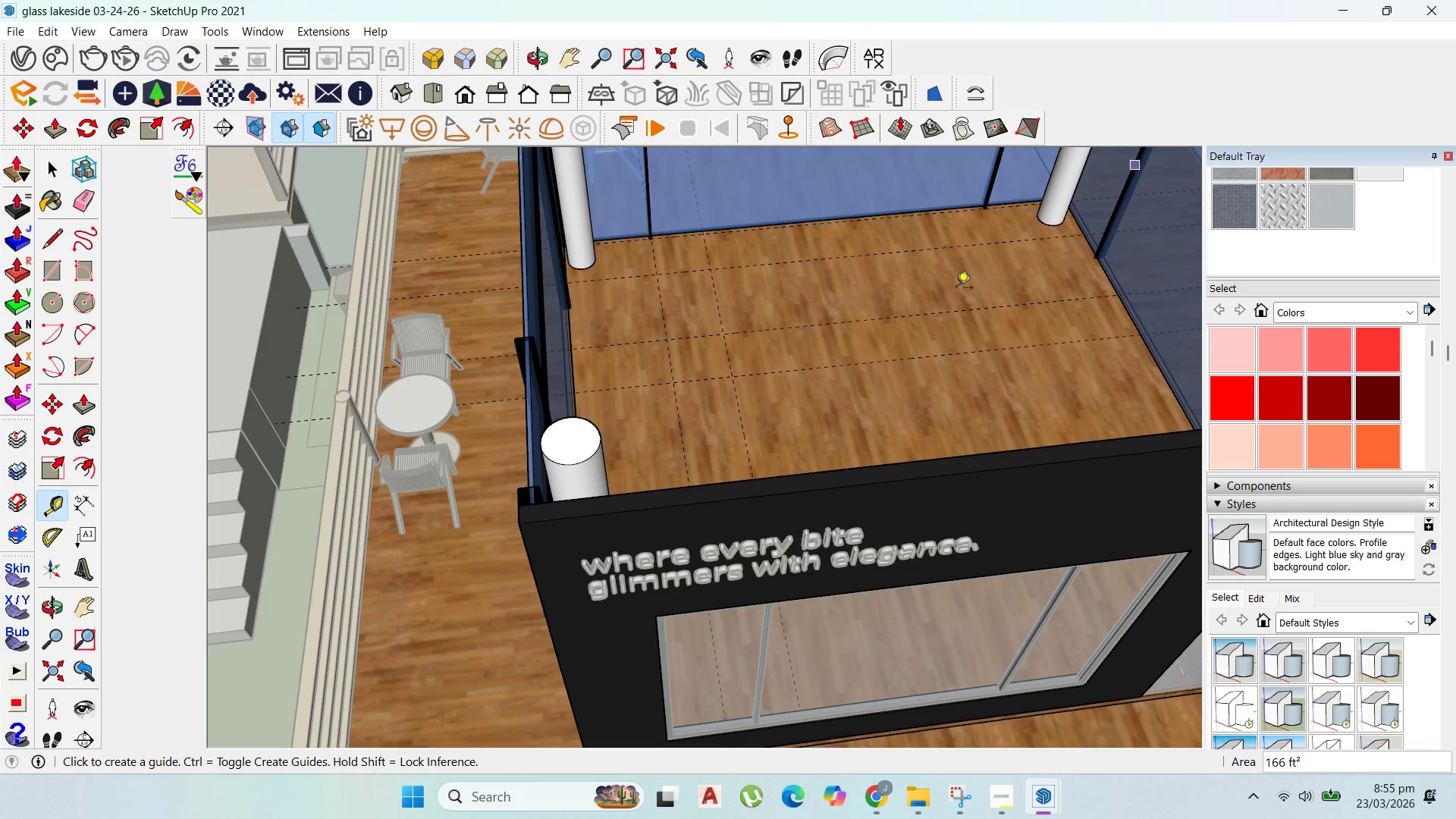 
scroll: coordinate [943, 321], scroll_direction: down, amount: 1.0
 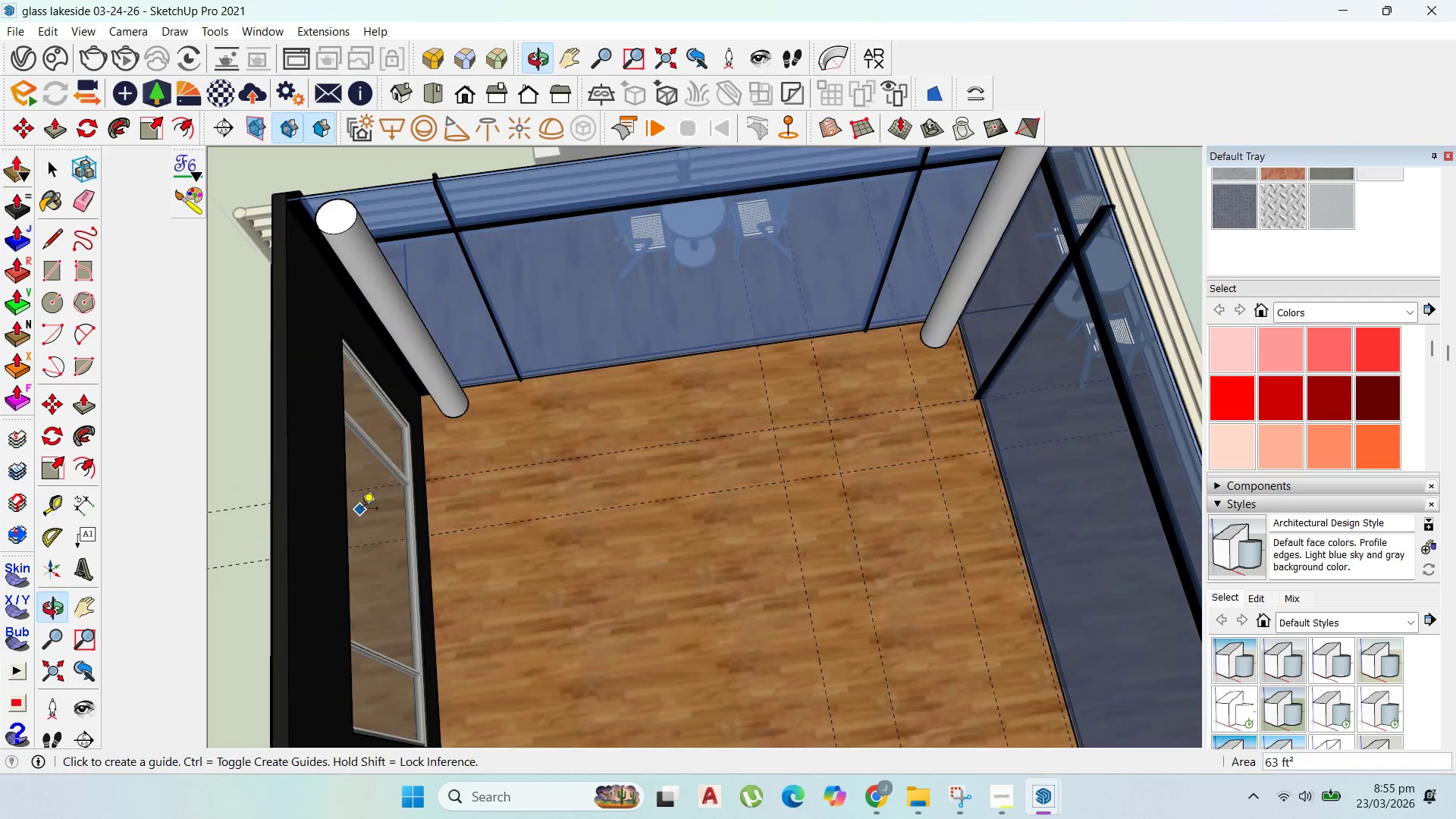 
scroll: coordinate [450, 499], scroll_direction: up, amount: 6.0
 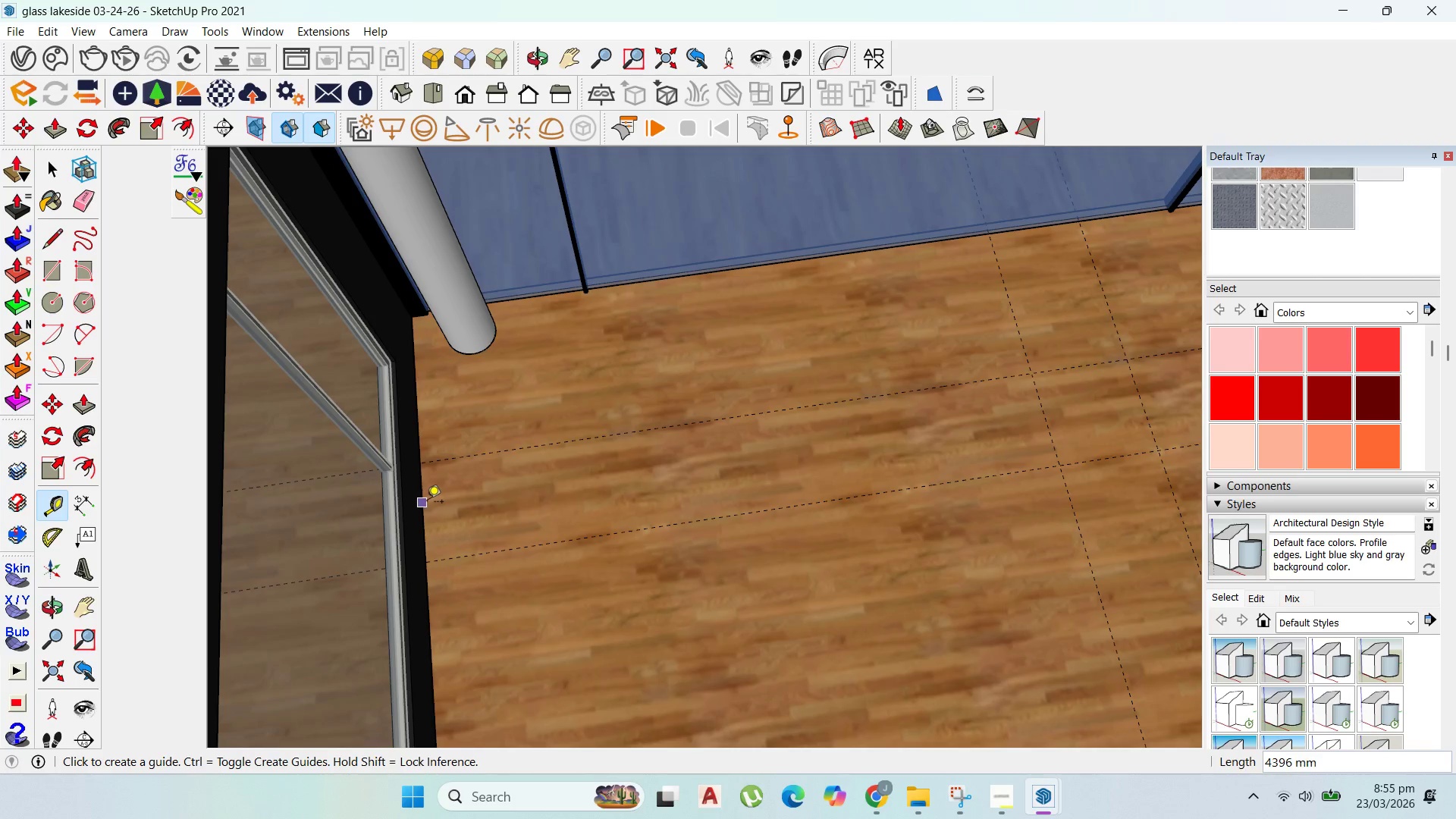 
left_click([427, 503])
 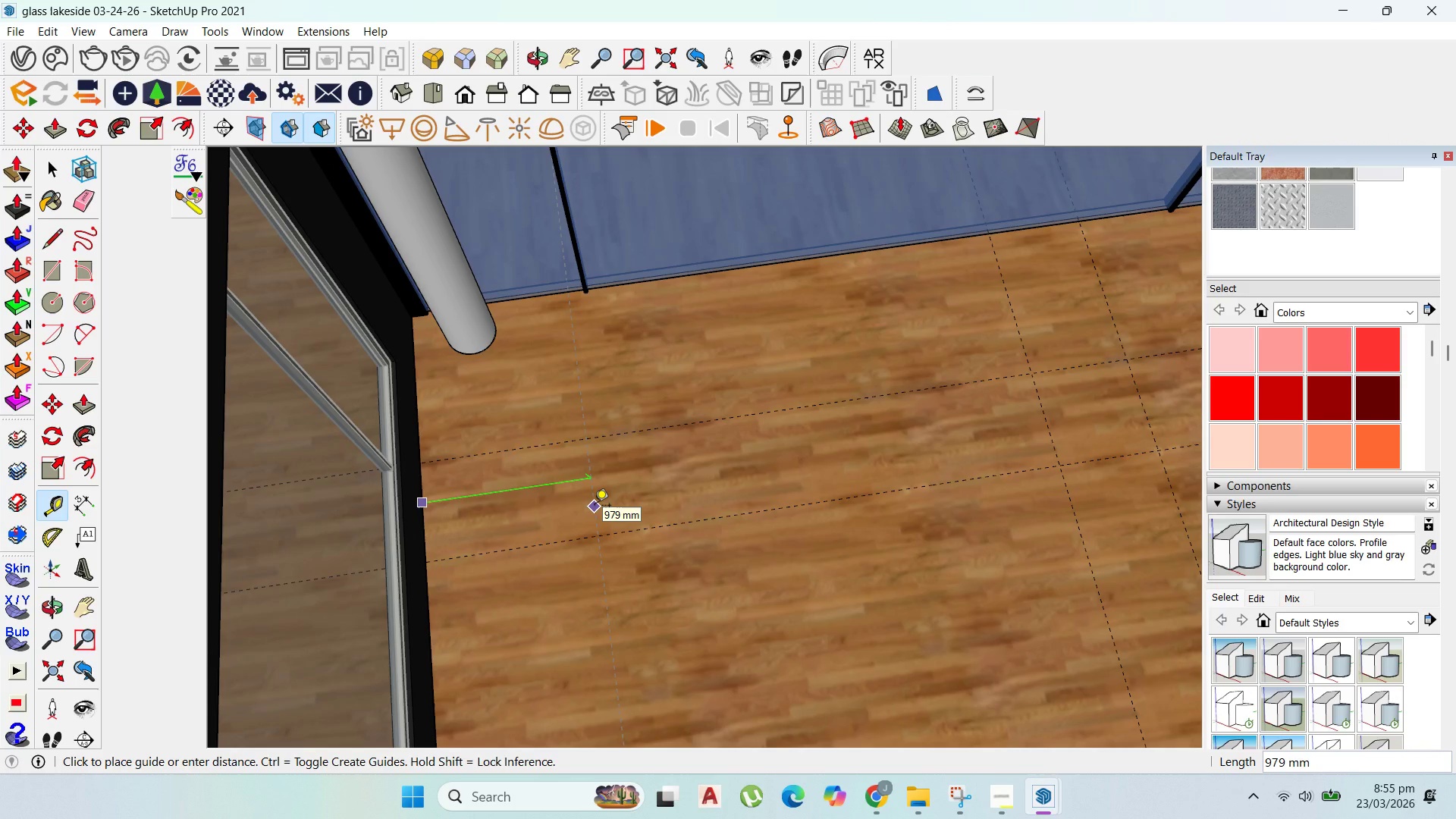 
type(1000)
 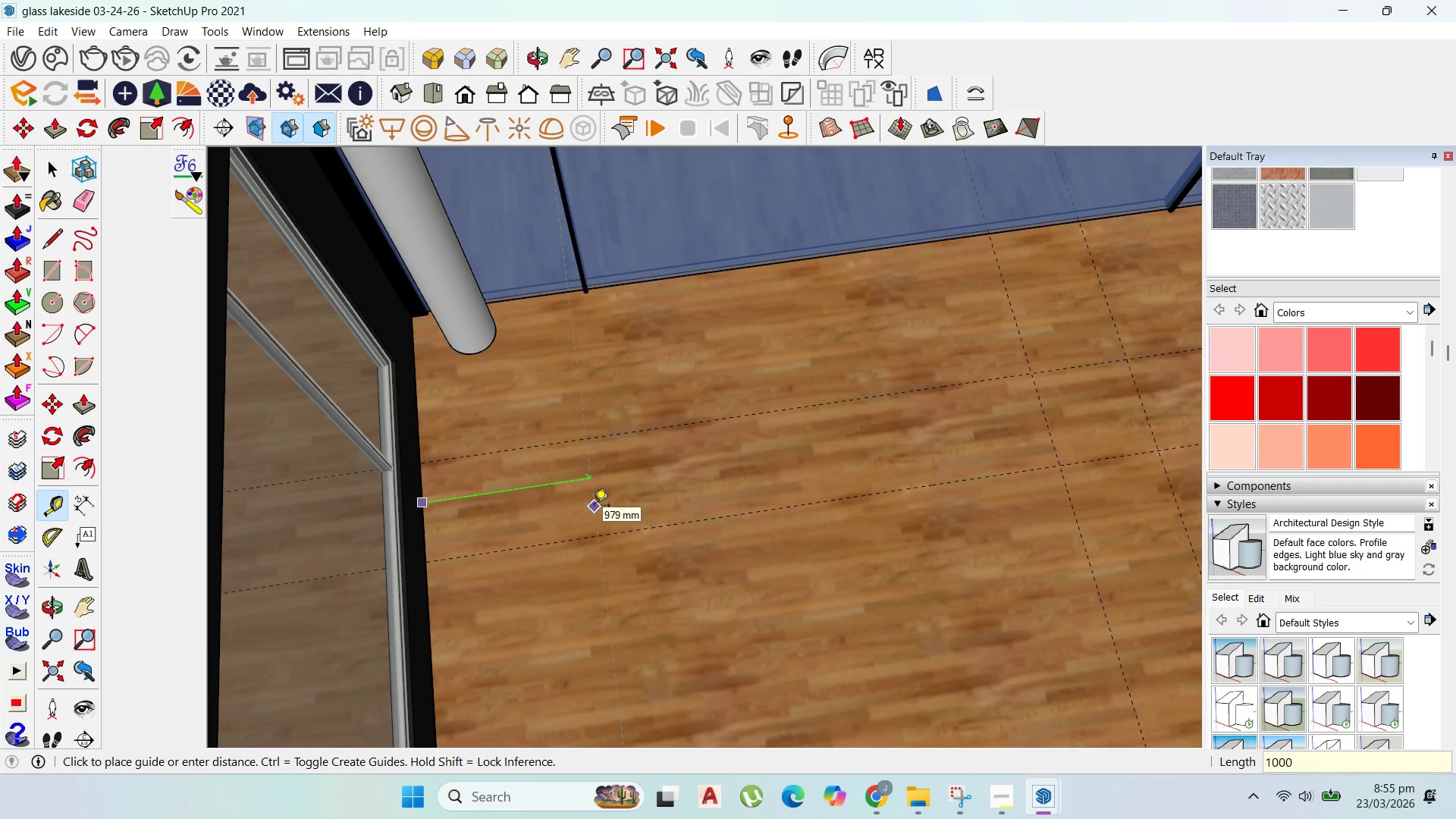 
key(Enter)
 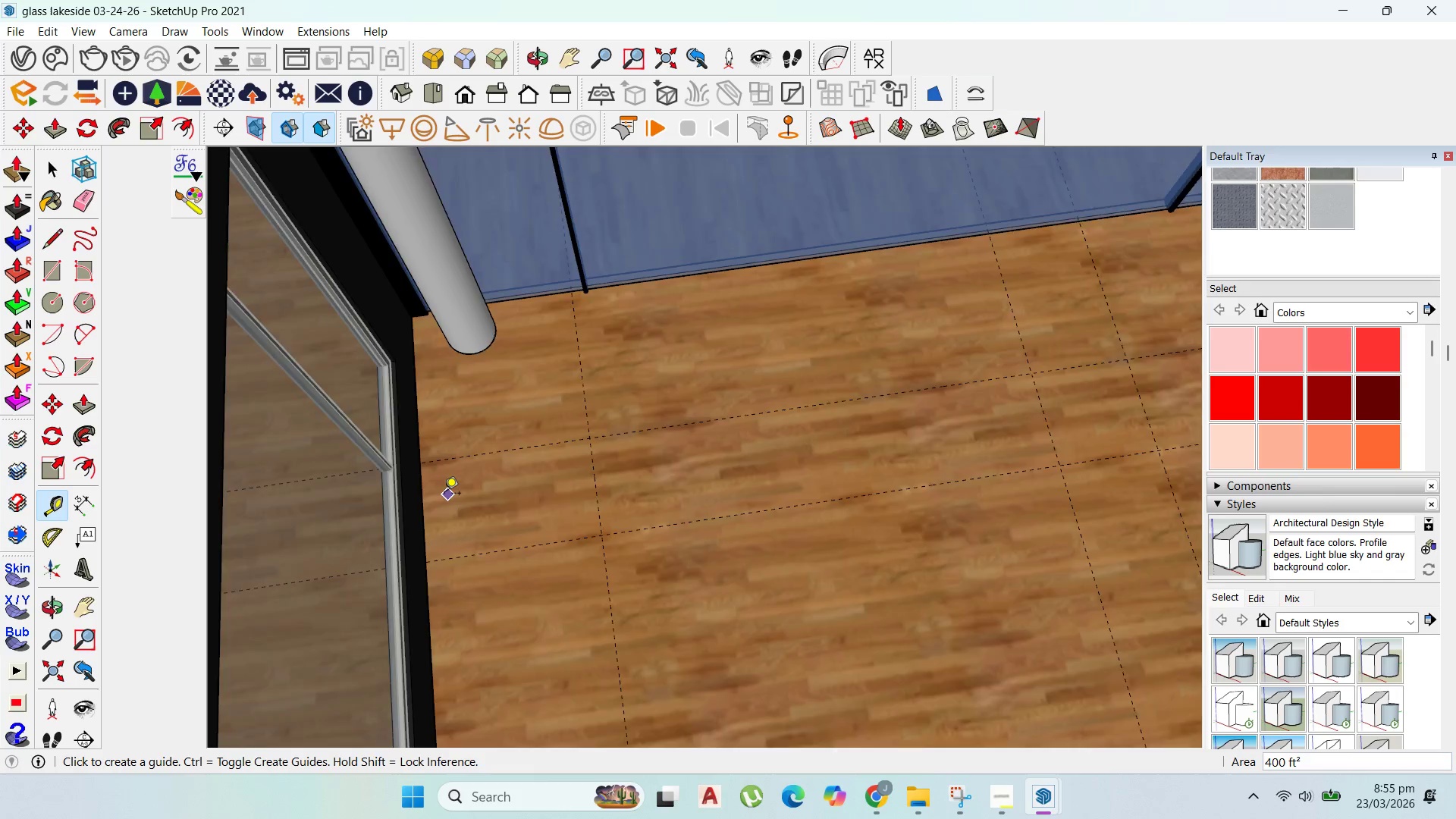 
scroll: coordinate [459, 504], scroll_direction: down, amount: 5.0
 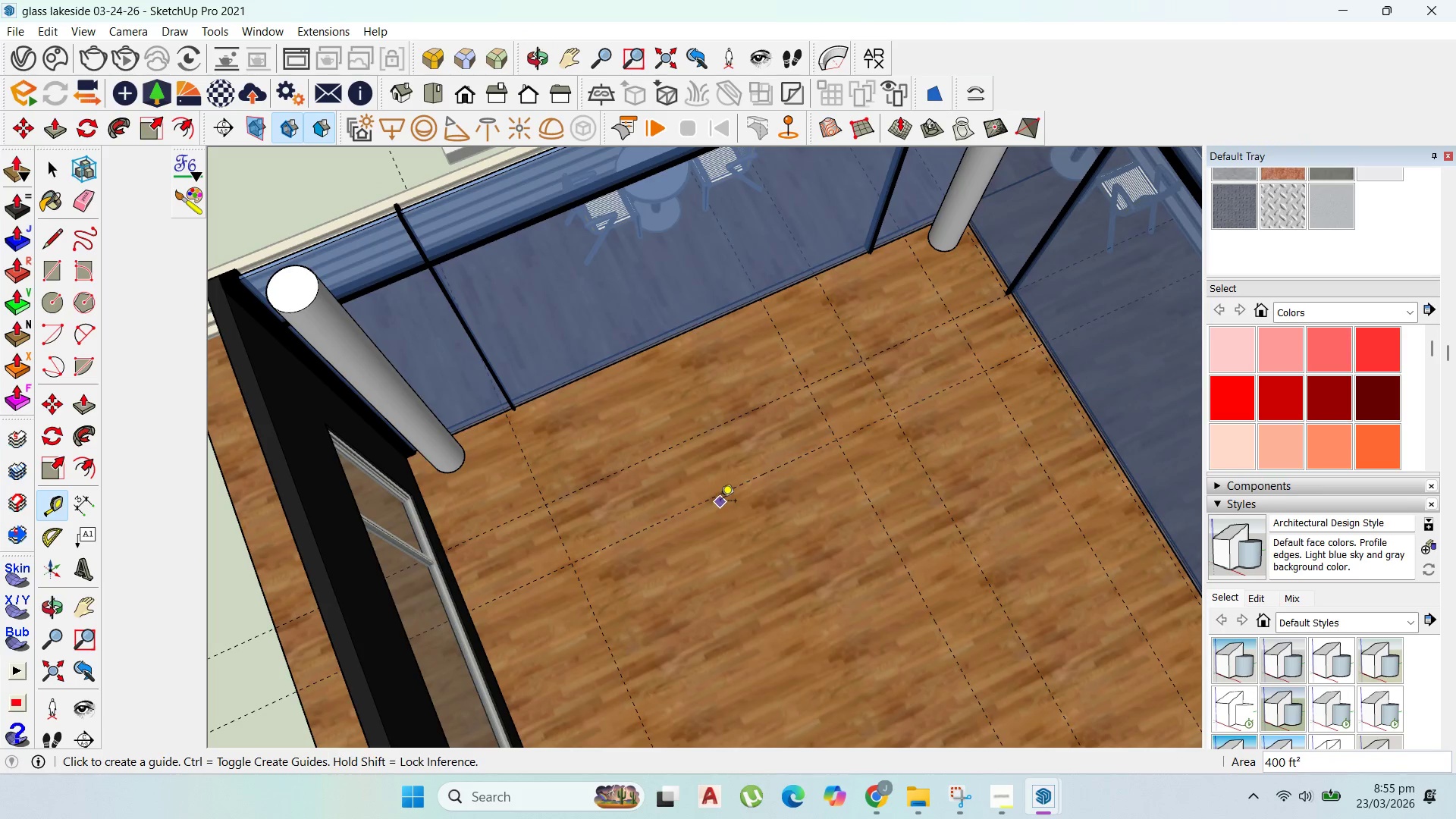 
scroll: coordinate [719, 496], scroll_direction: up, amount: 2.0
 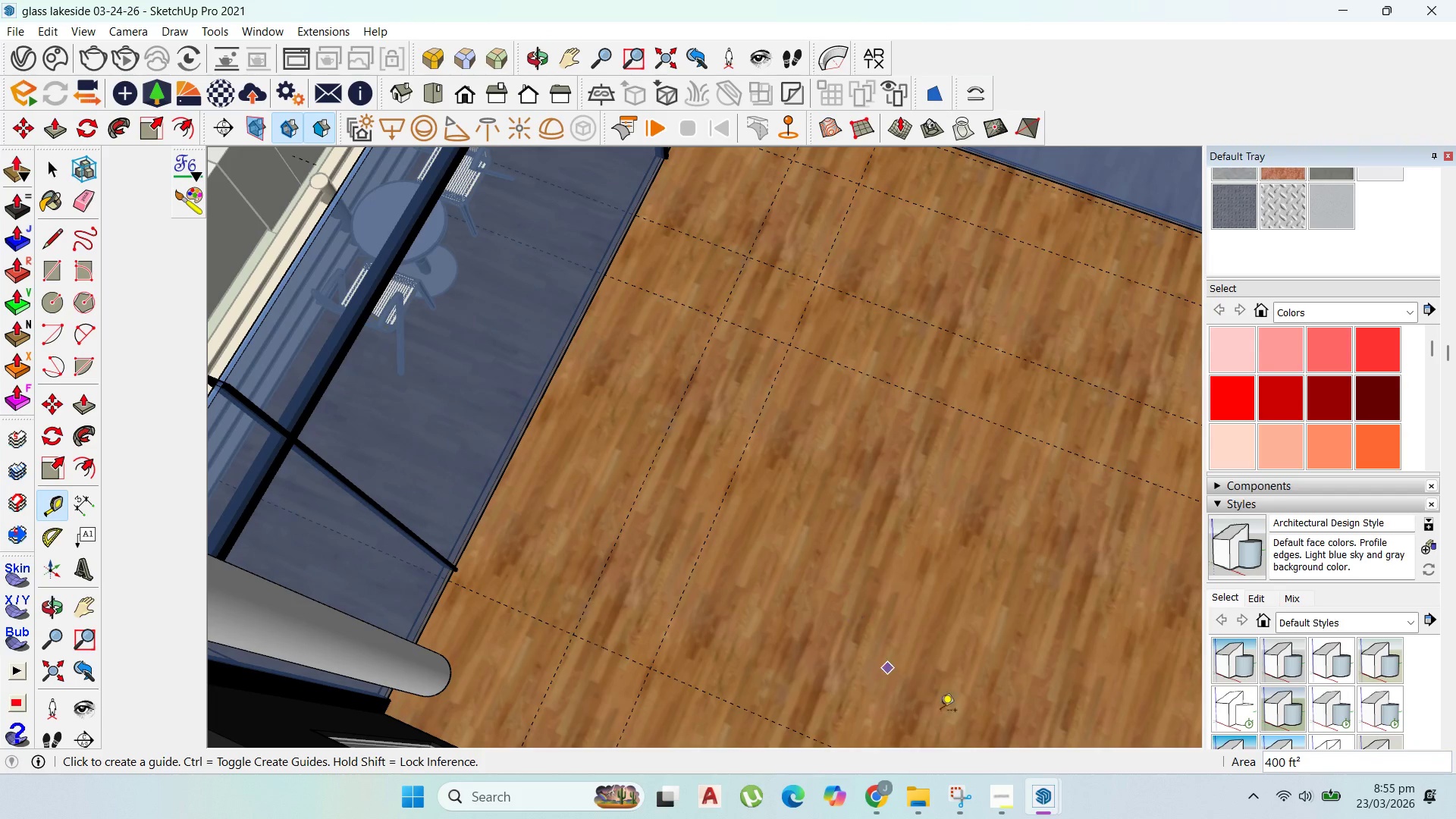 
left_click([1012, 808])